 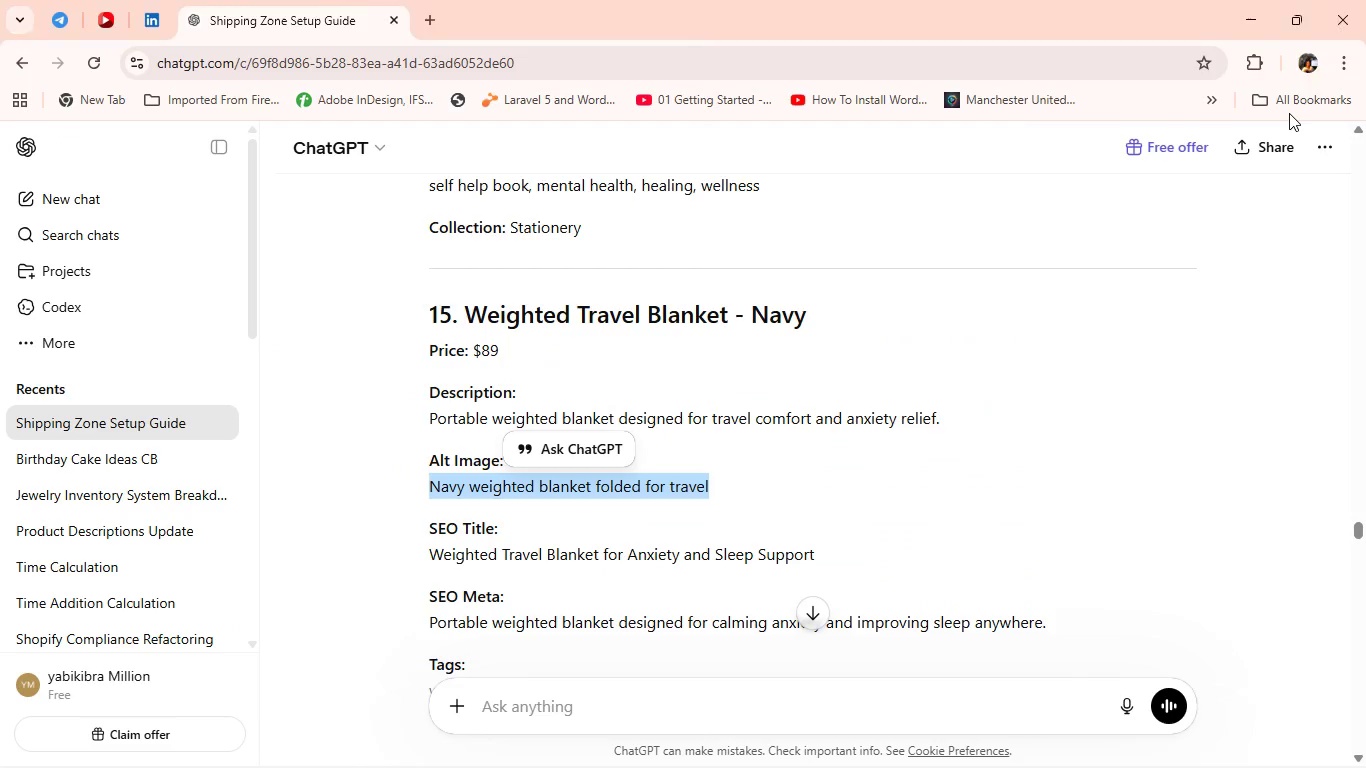 
key(Alt+Tab)
 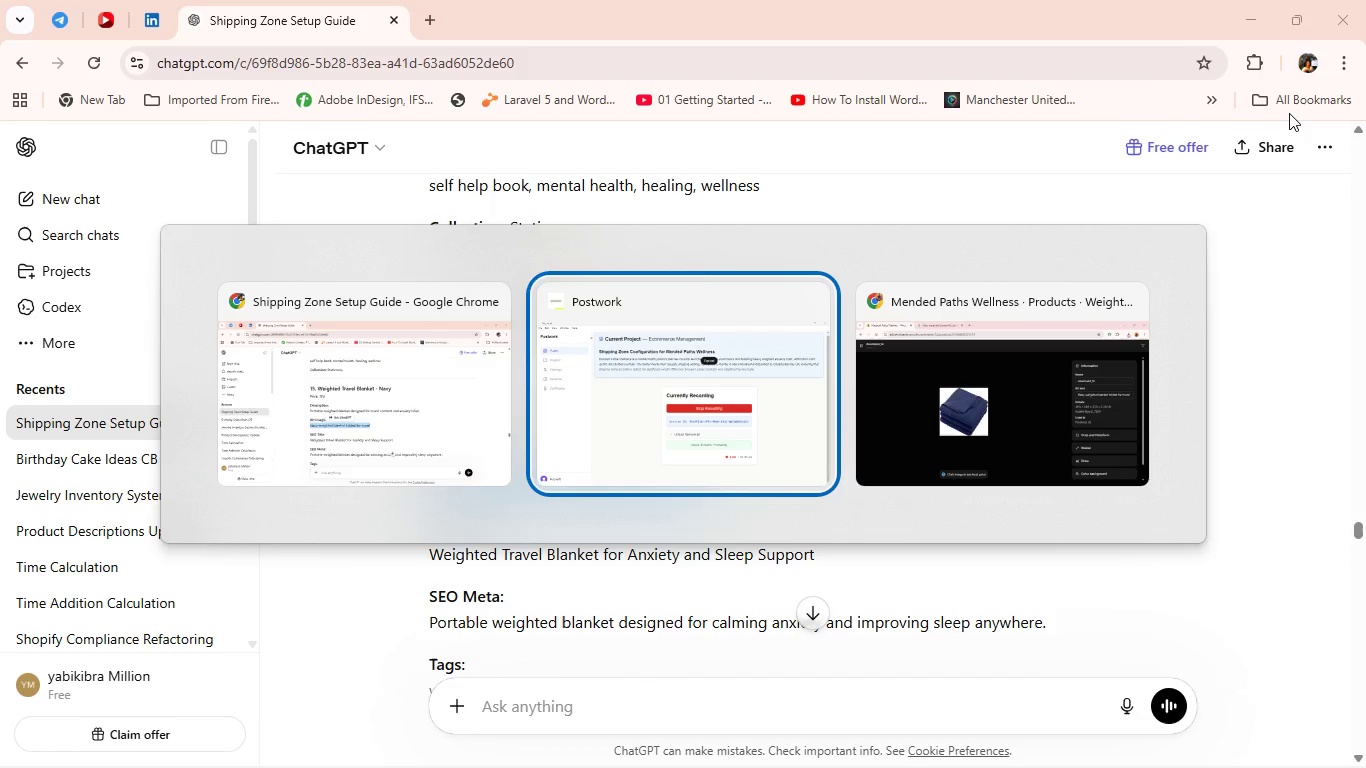 
key(Alt+Tab)
 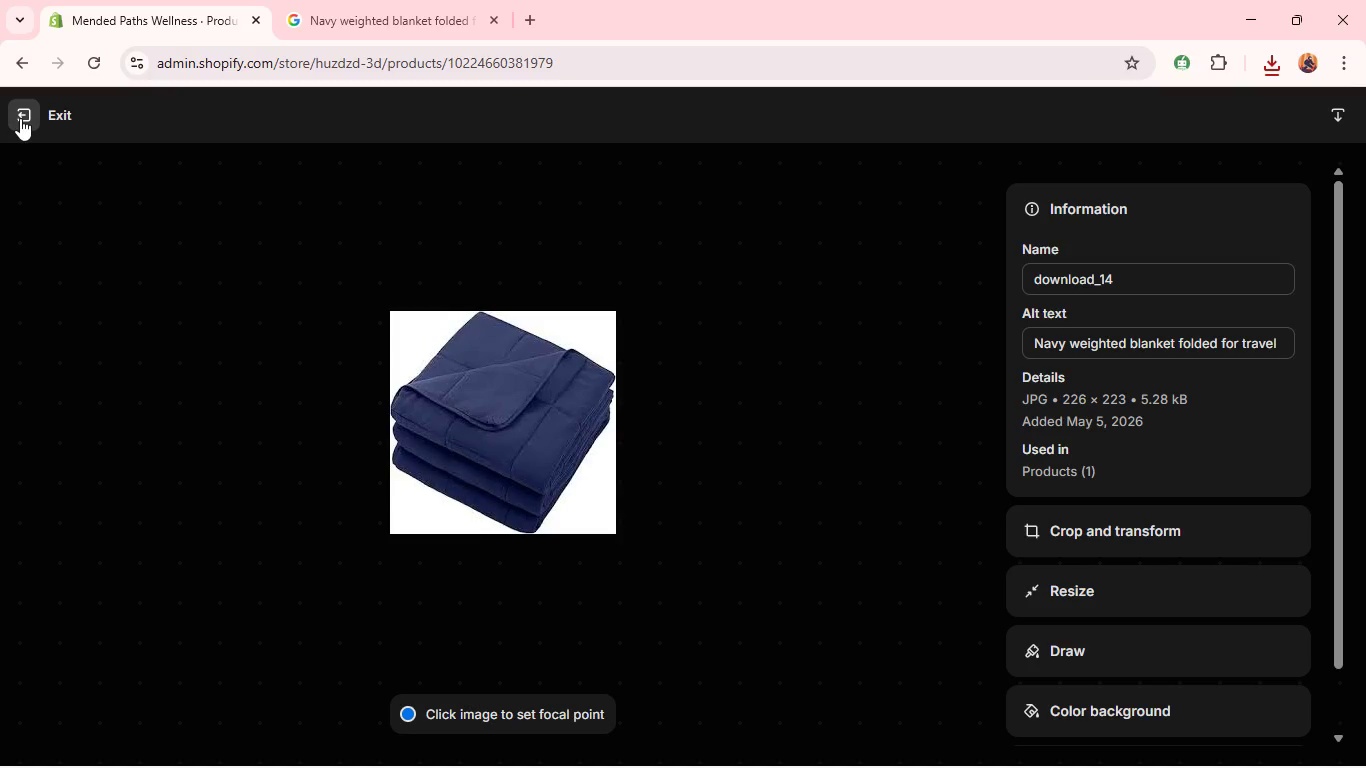 
wait(6.22)
 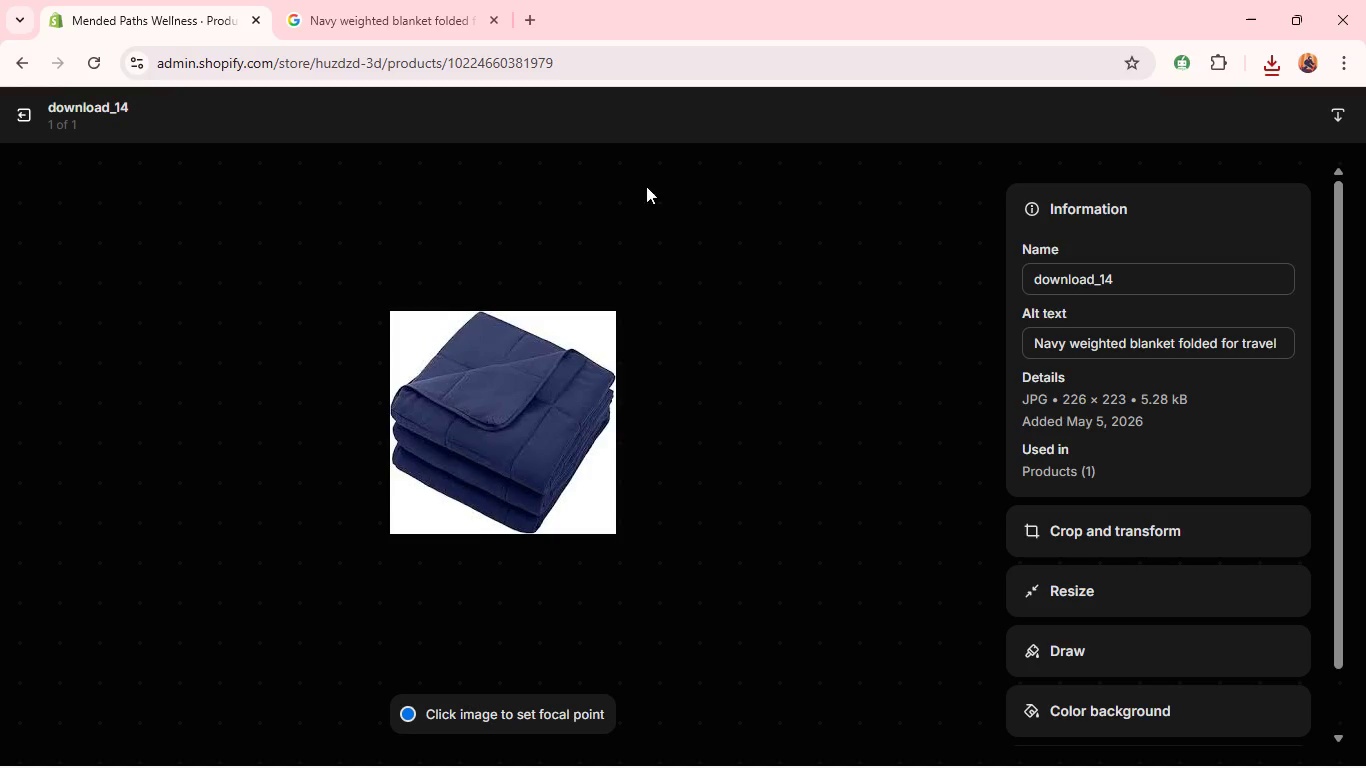 
left_click([20, 118])
 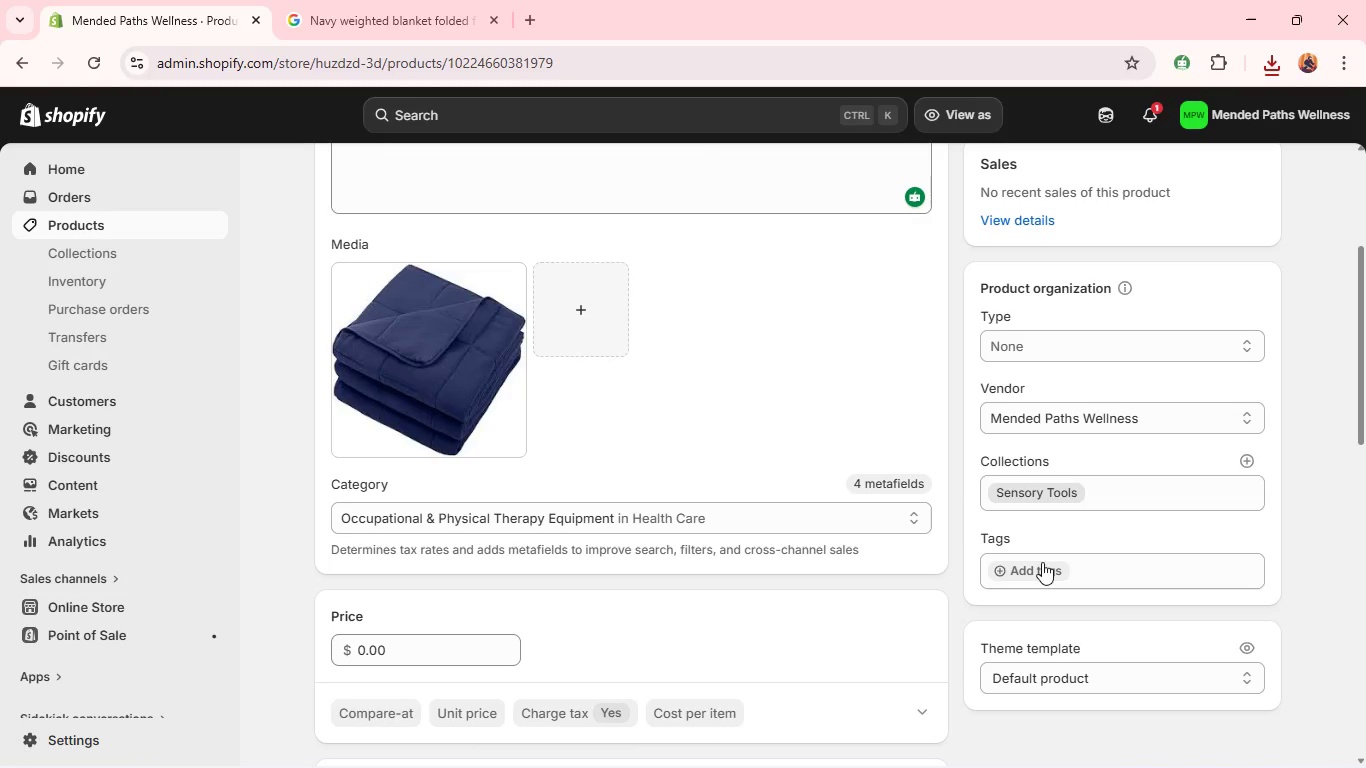 
left_click([1042, 570])
 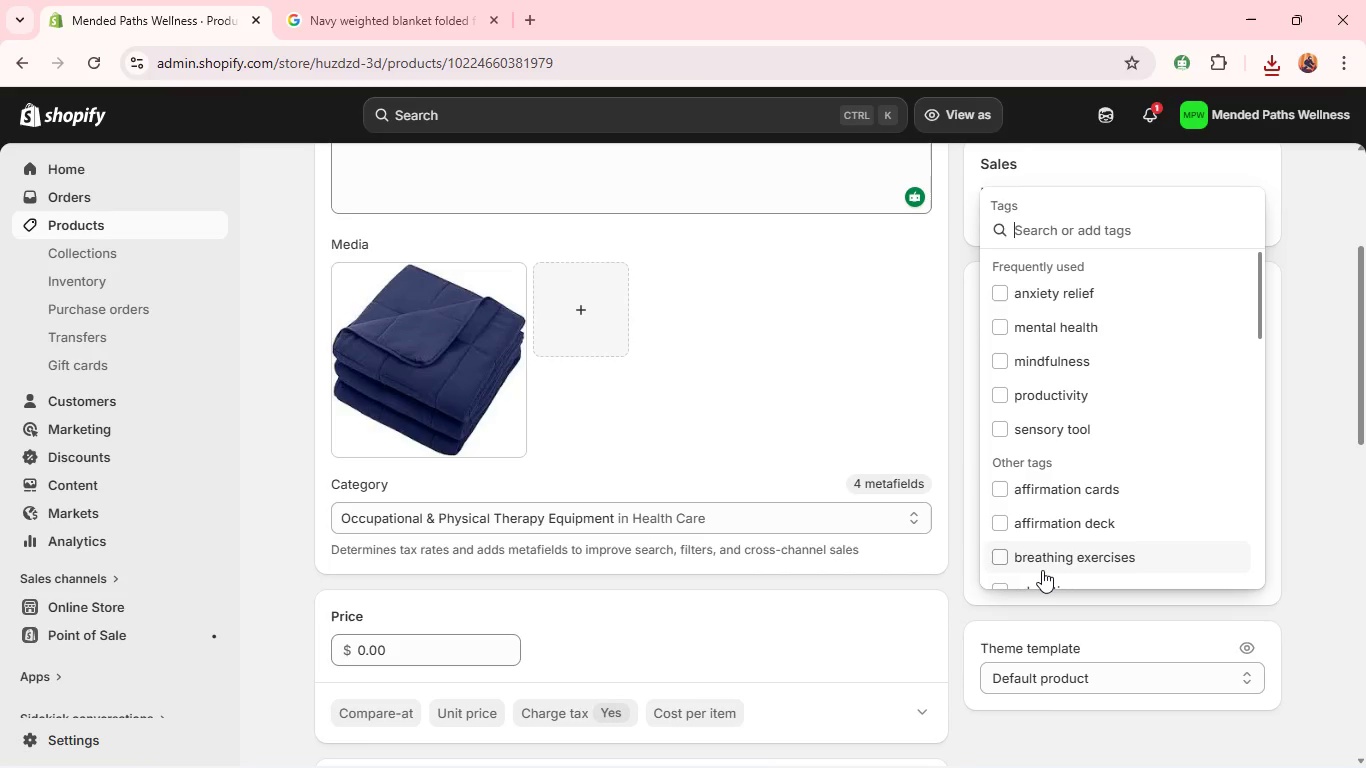 
type(weighted blanket)
 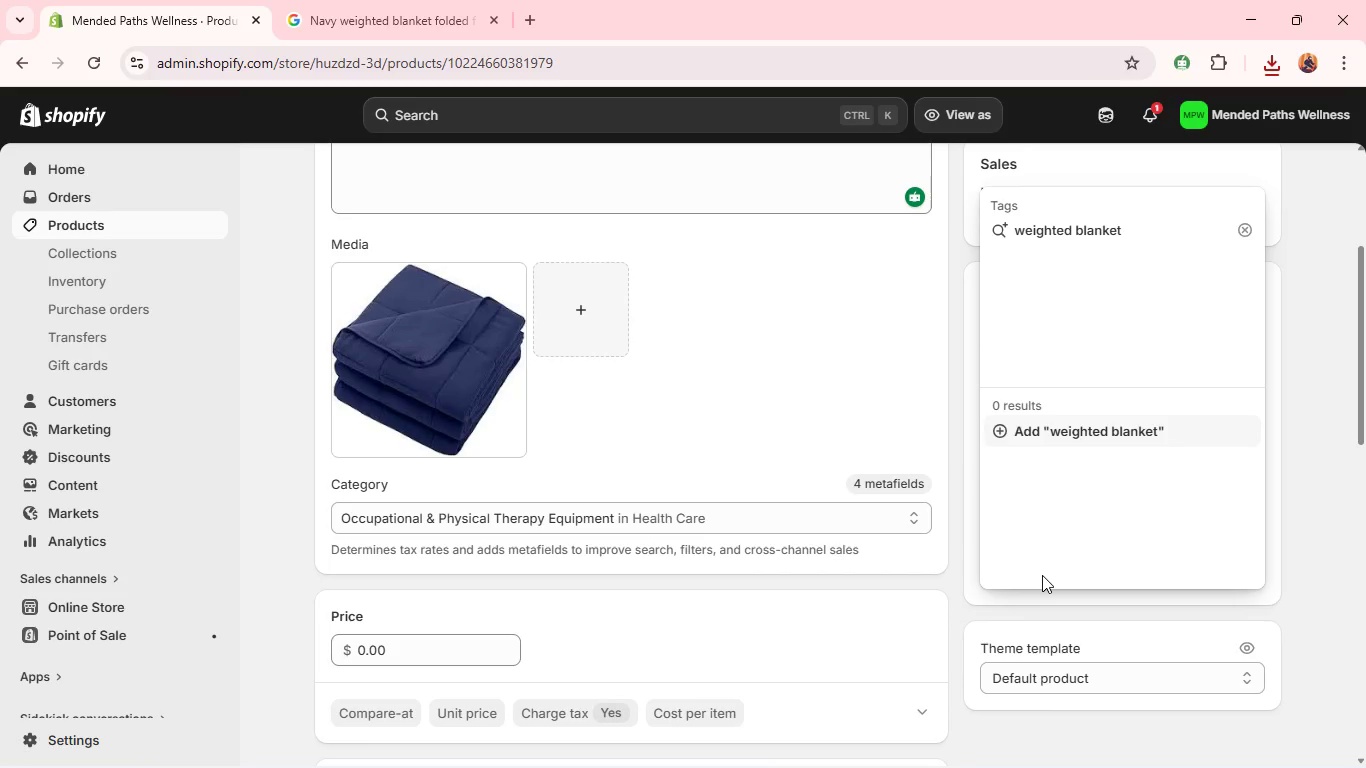 
wait(12.12)
 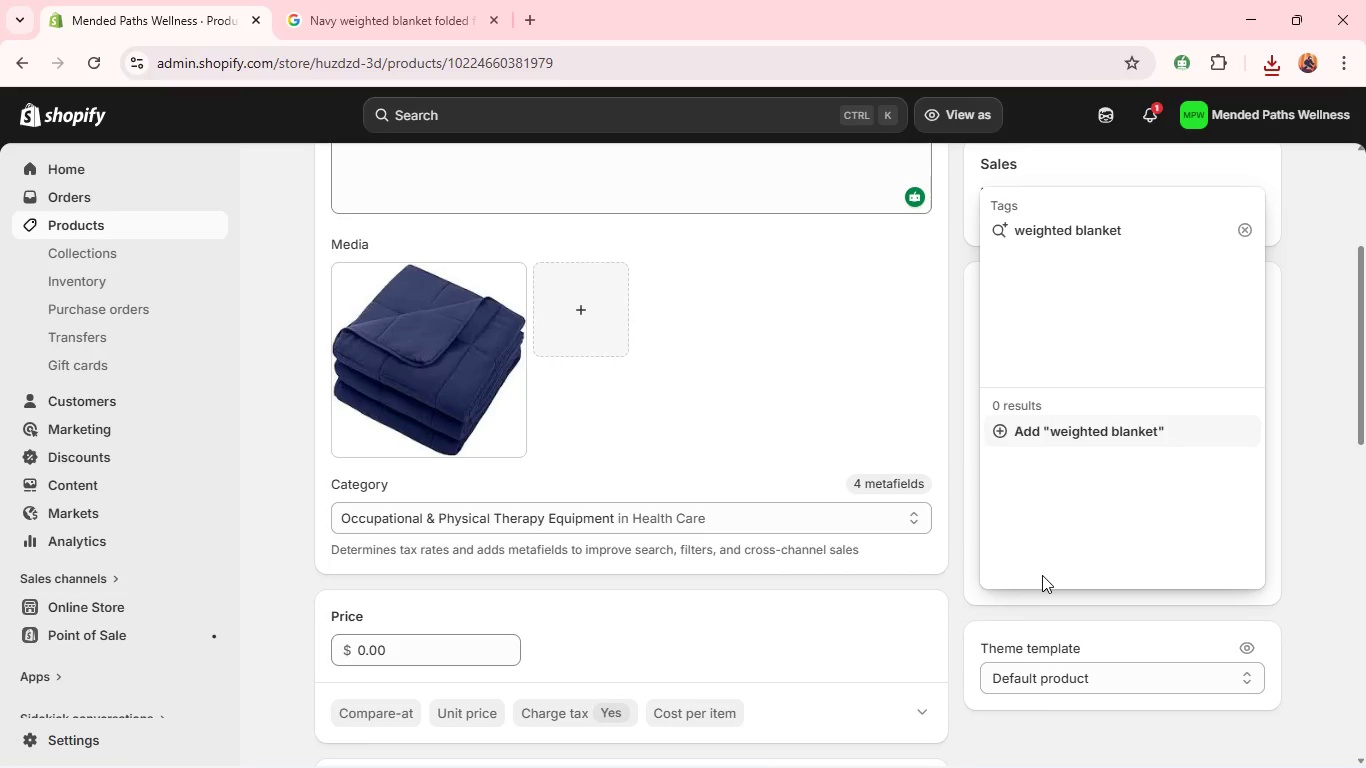 
key(Enter)
 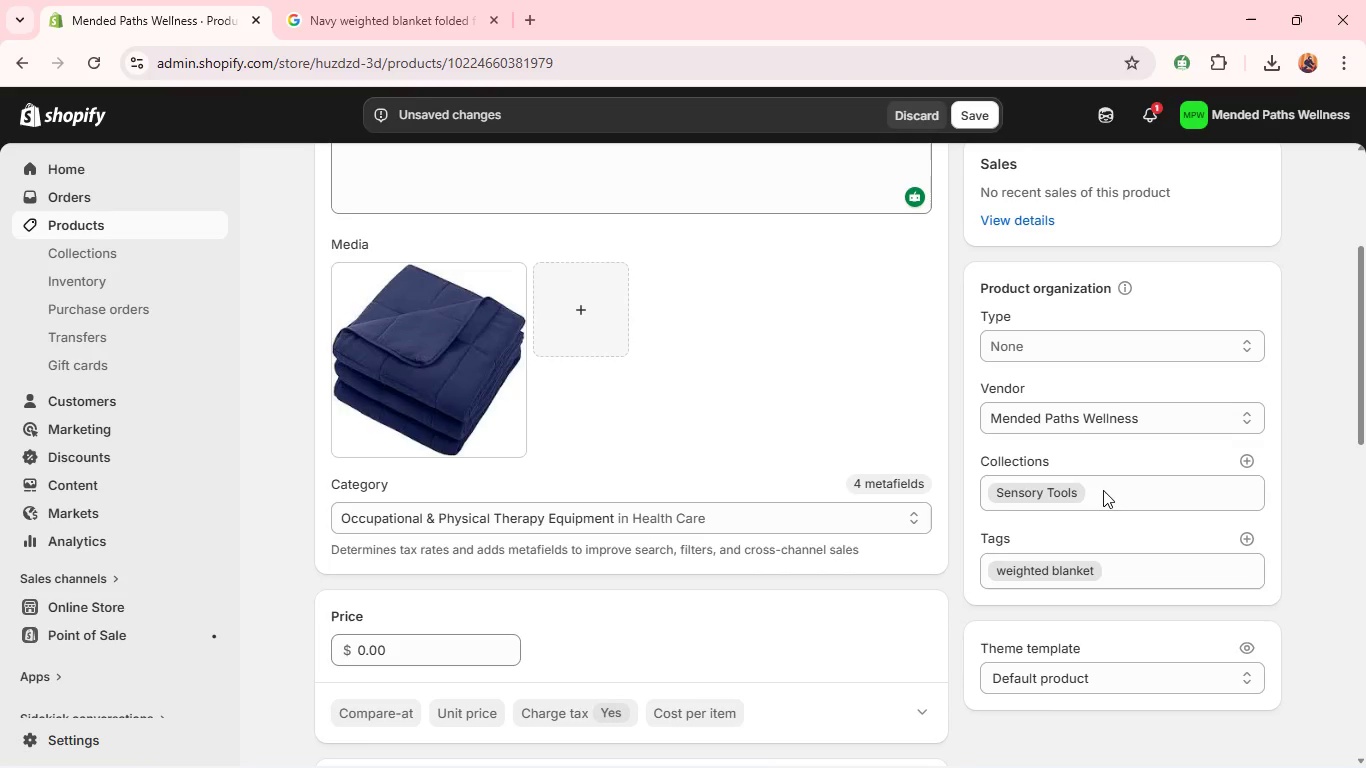 
wait(6.06)
 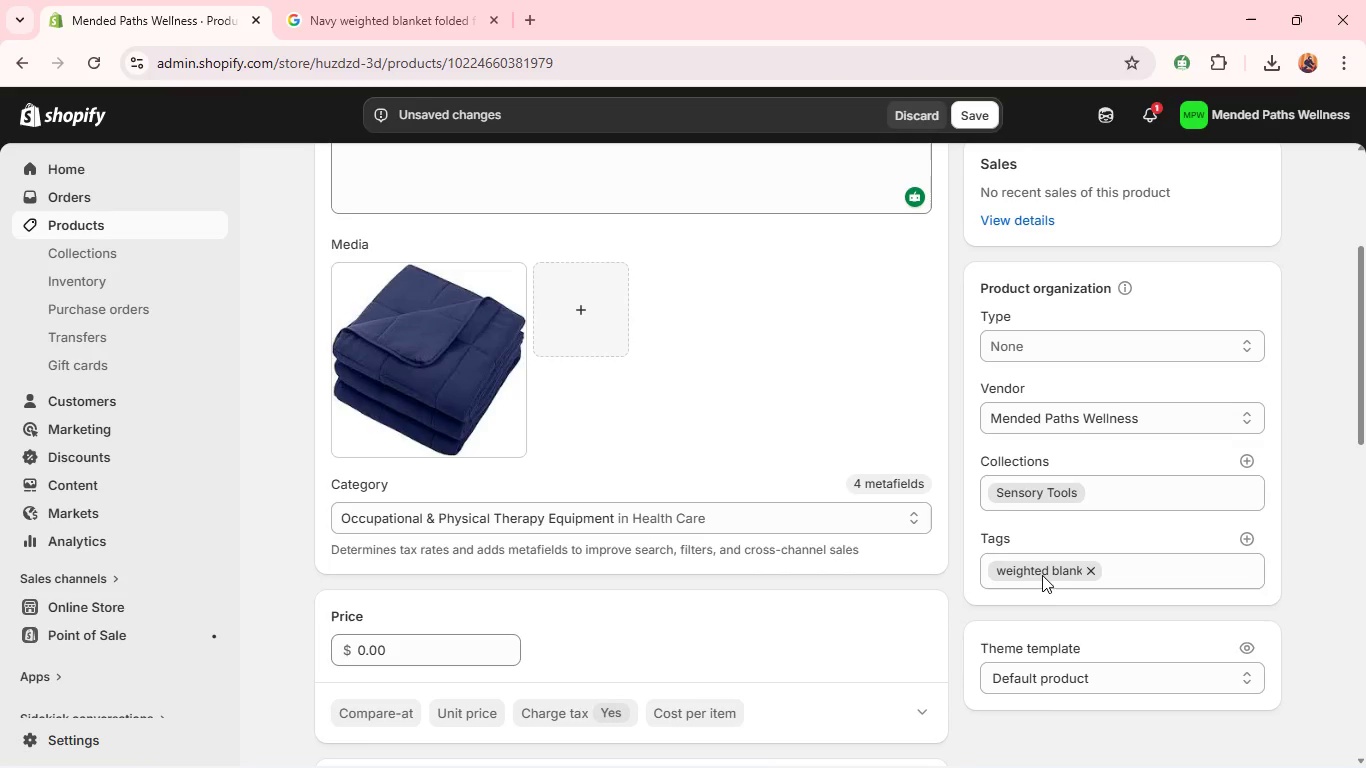 
left_click([1237, 541])
 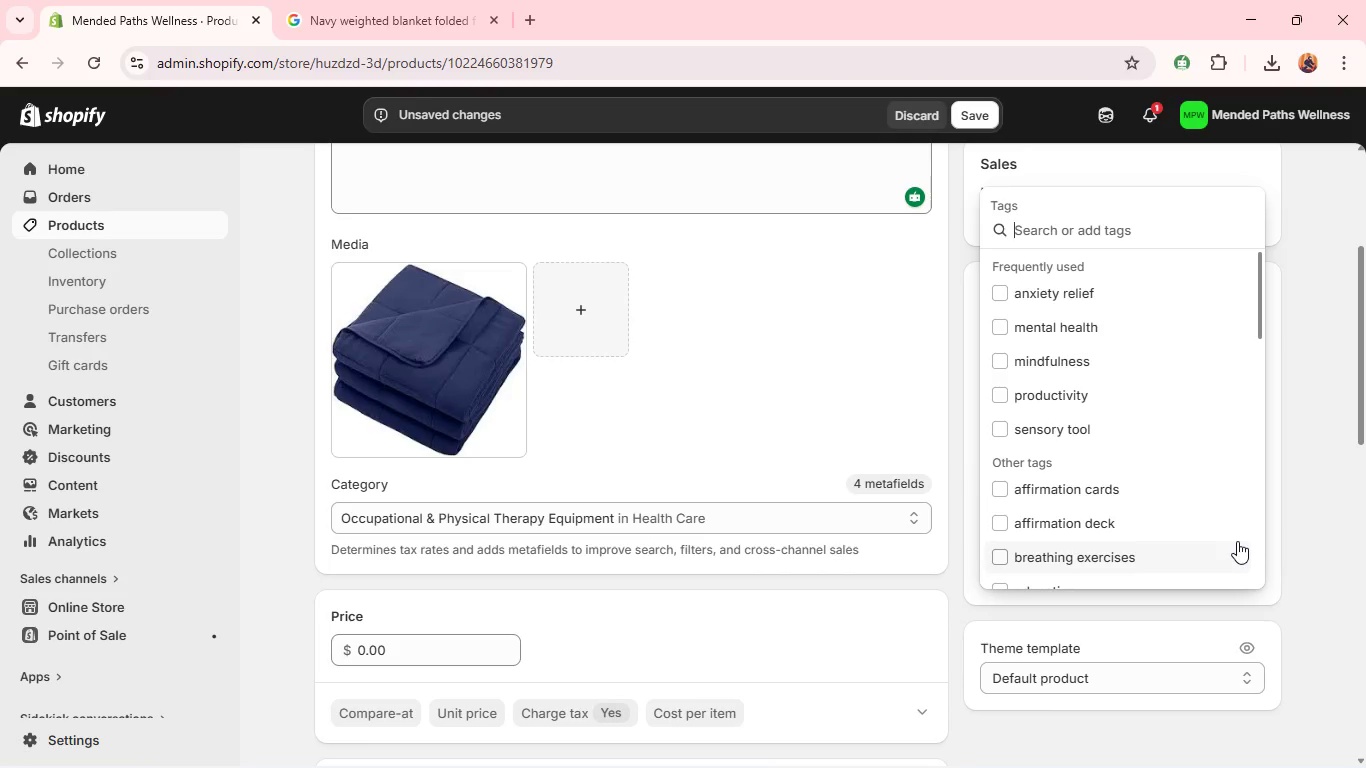 
type(travel comfort)
 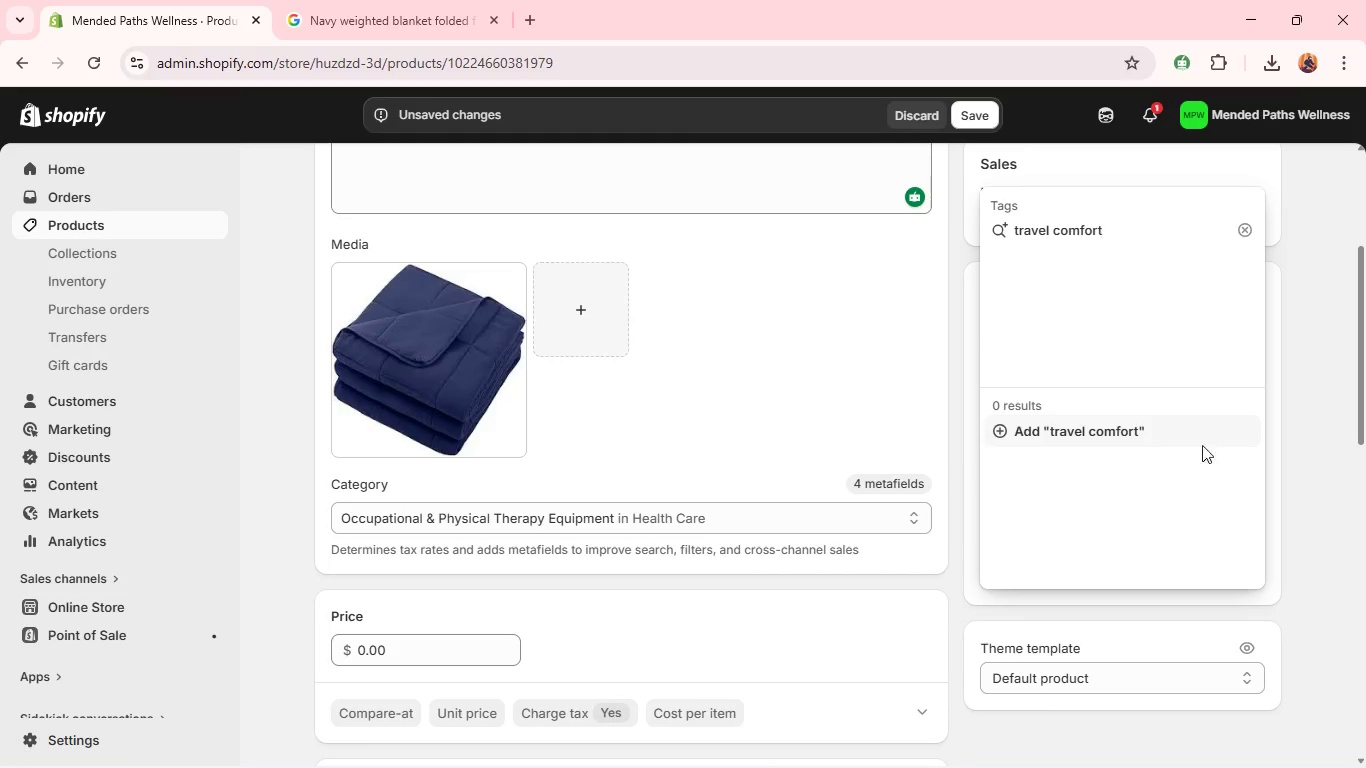 
left_click([1213, 434])
 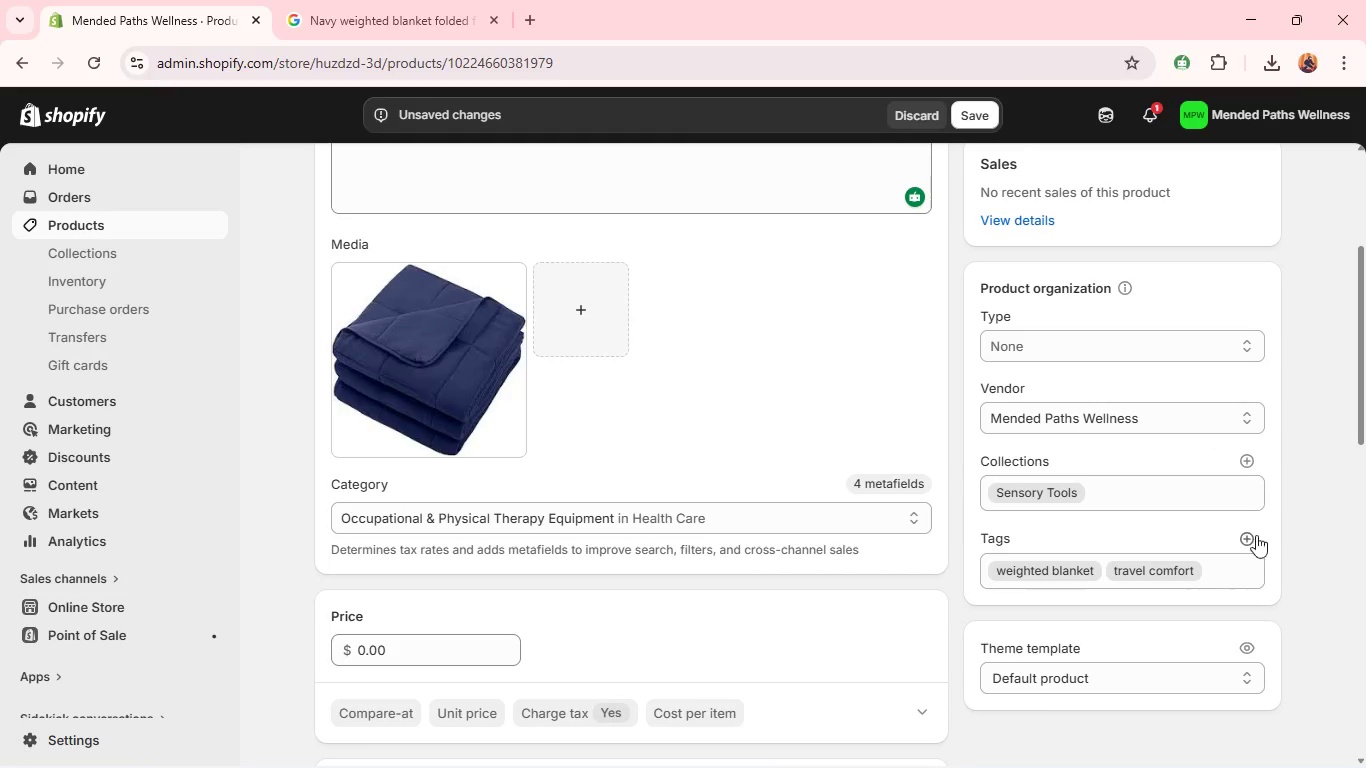 
left_click_drag(start_coordinate=[1259, 543], to_coordinate=[1252, 541])
 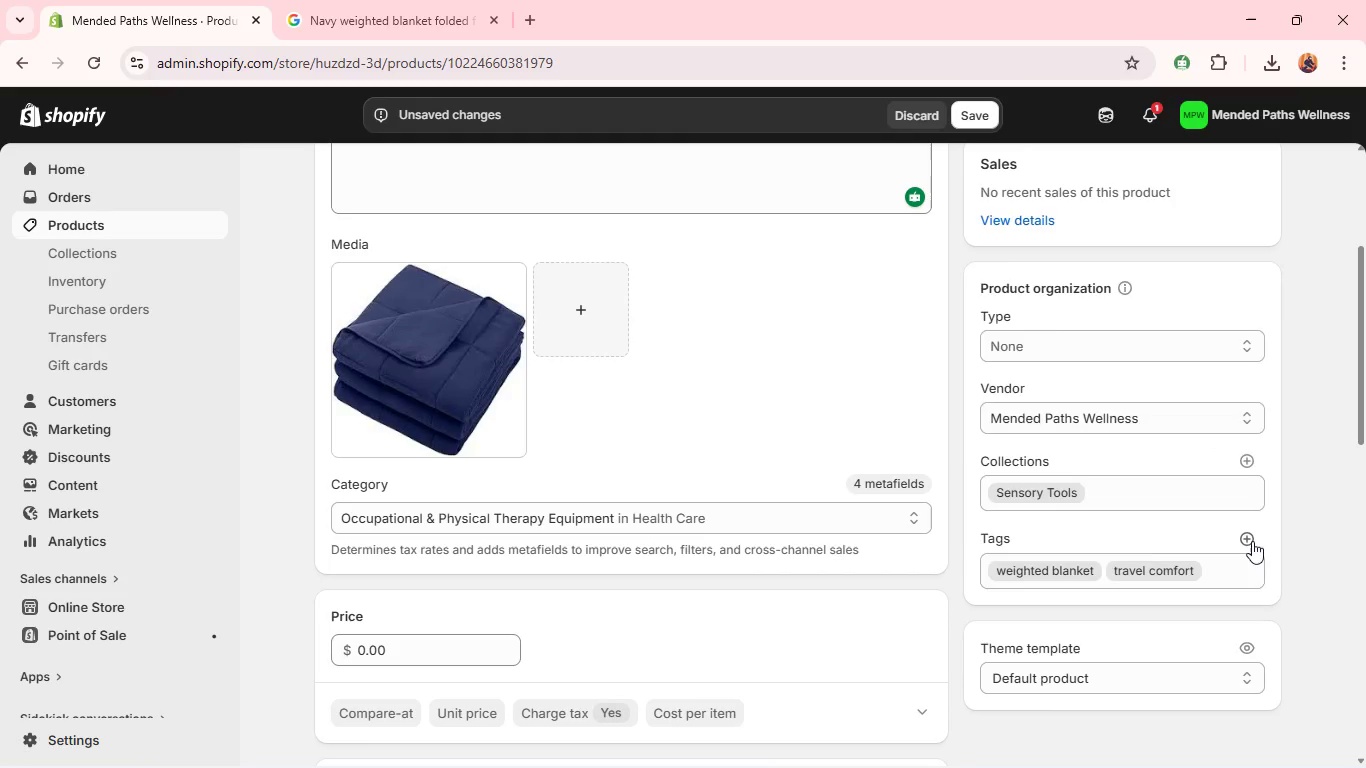 
left_click([1252, 541])
 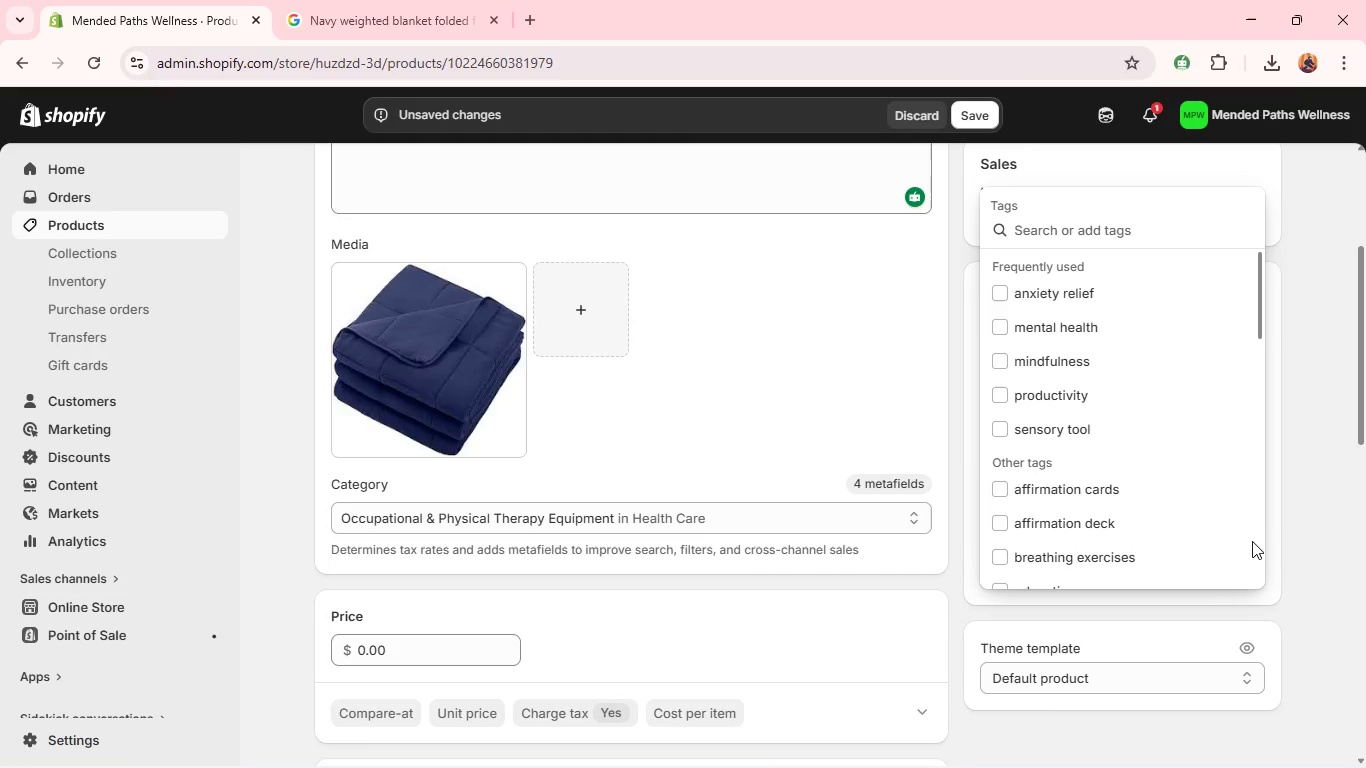 
type(sleep therapy)
 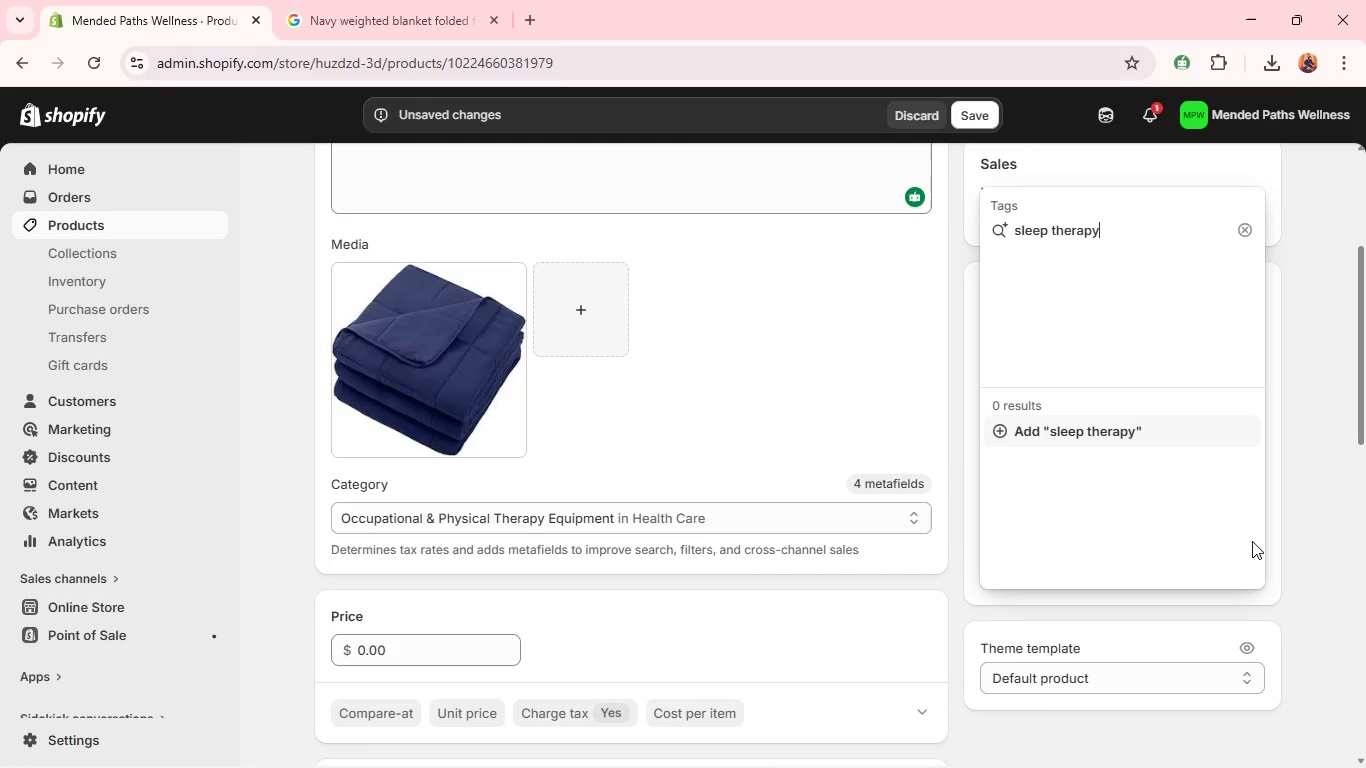 
key(Enter)
 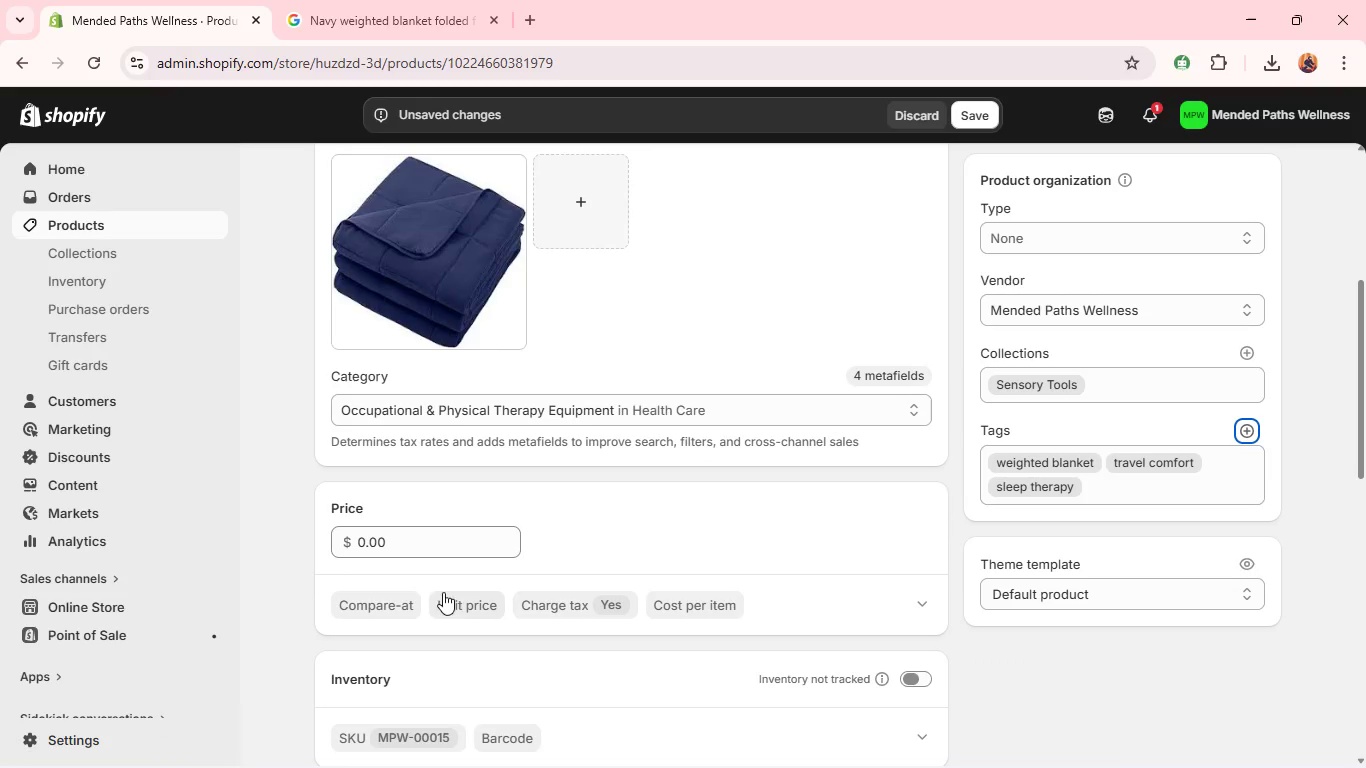 
double_click([398, 535])
 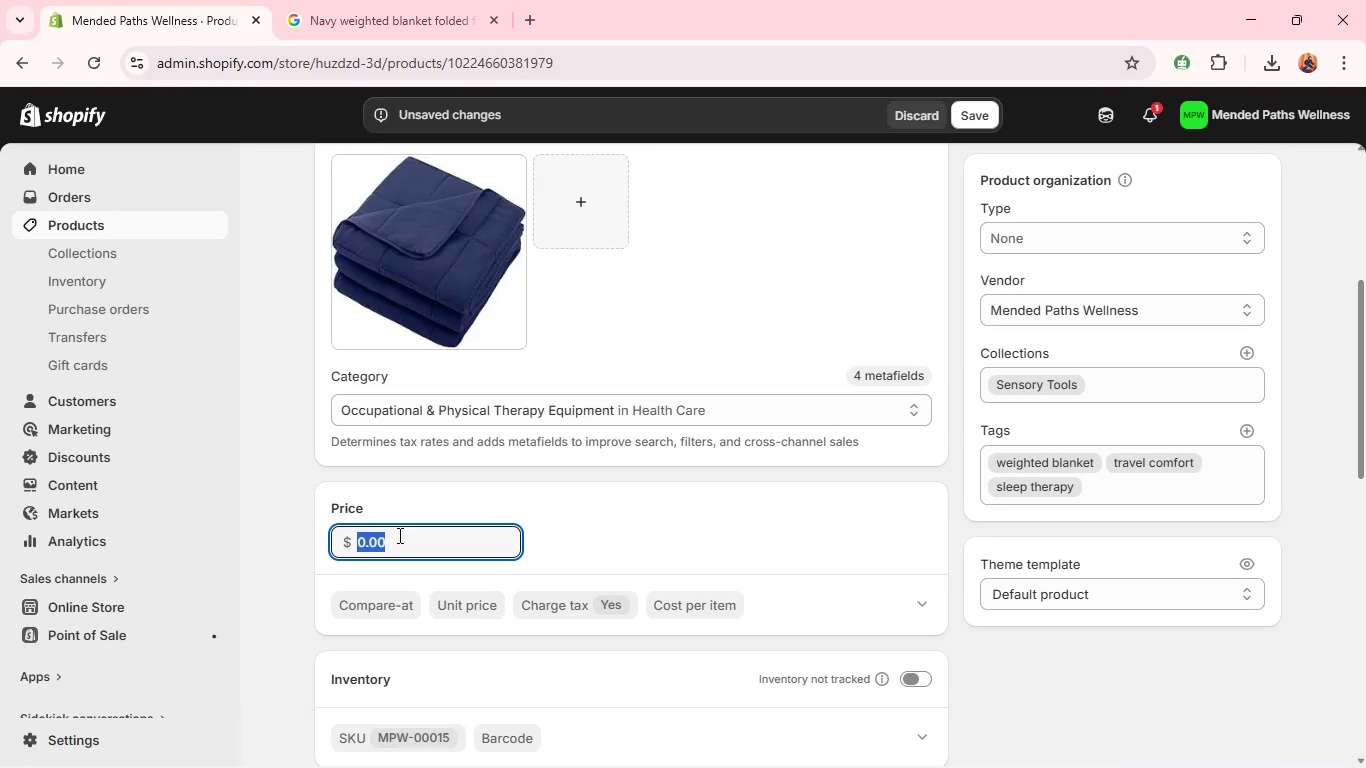 
type(89)
 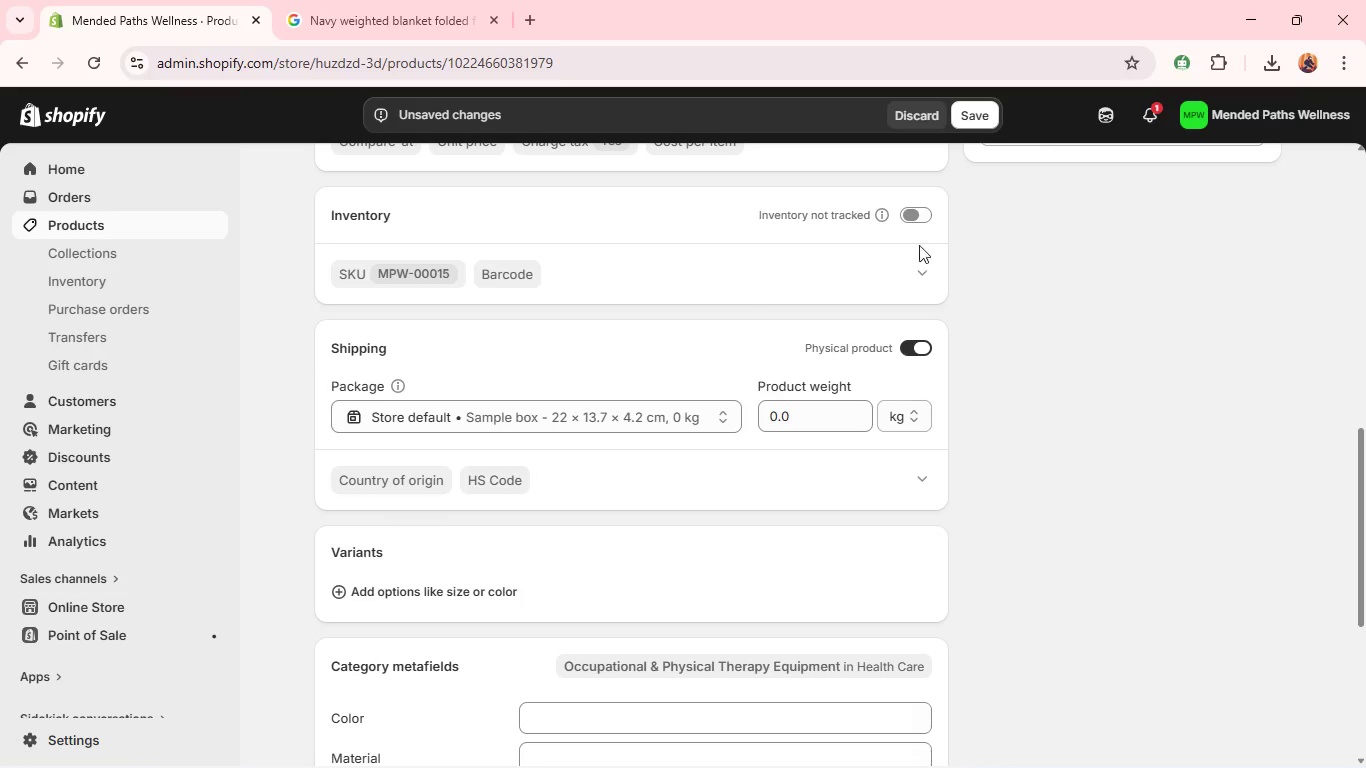 
left_click([912, 207])
 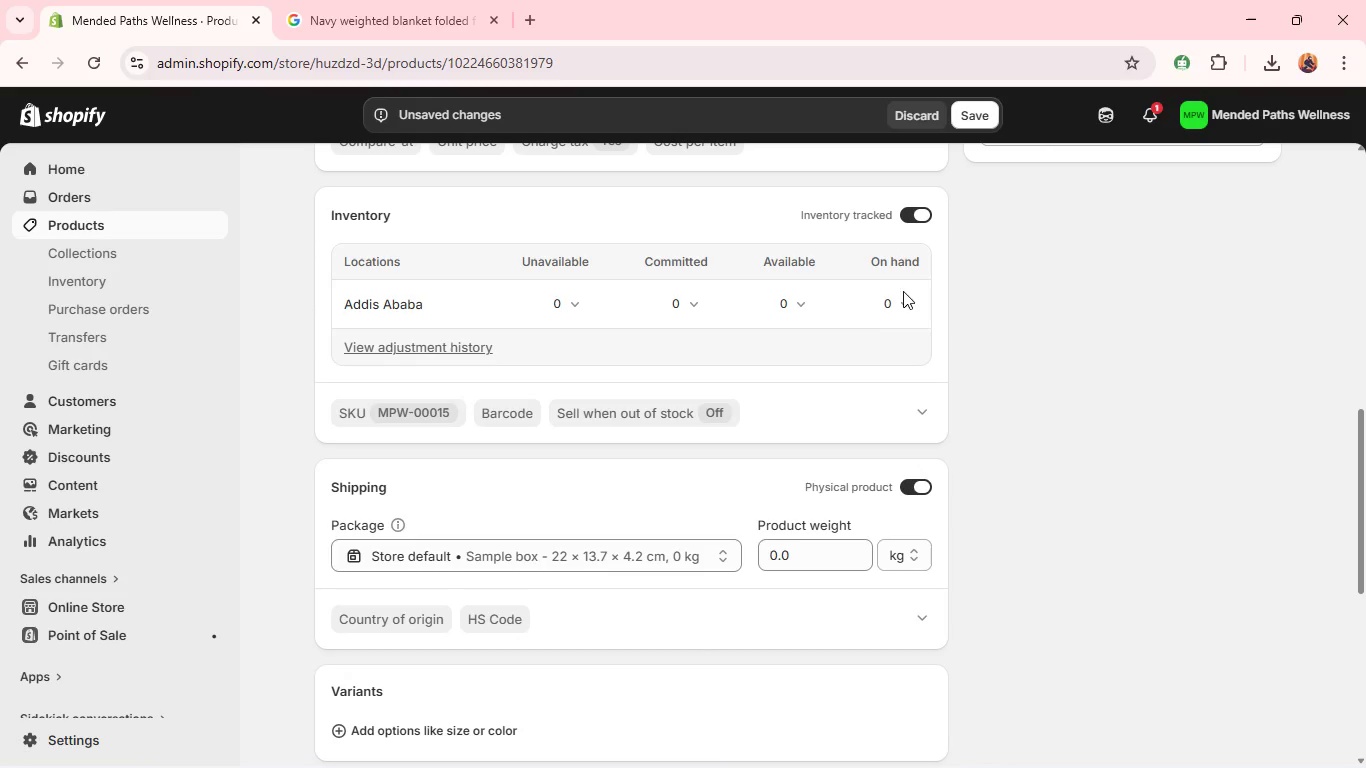 
left_click([901, 307])
 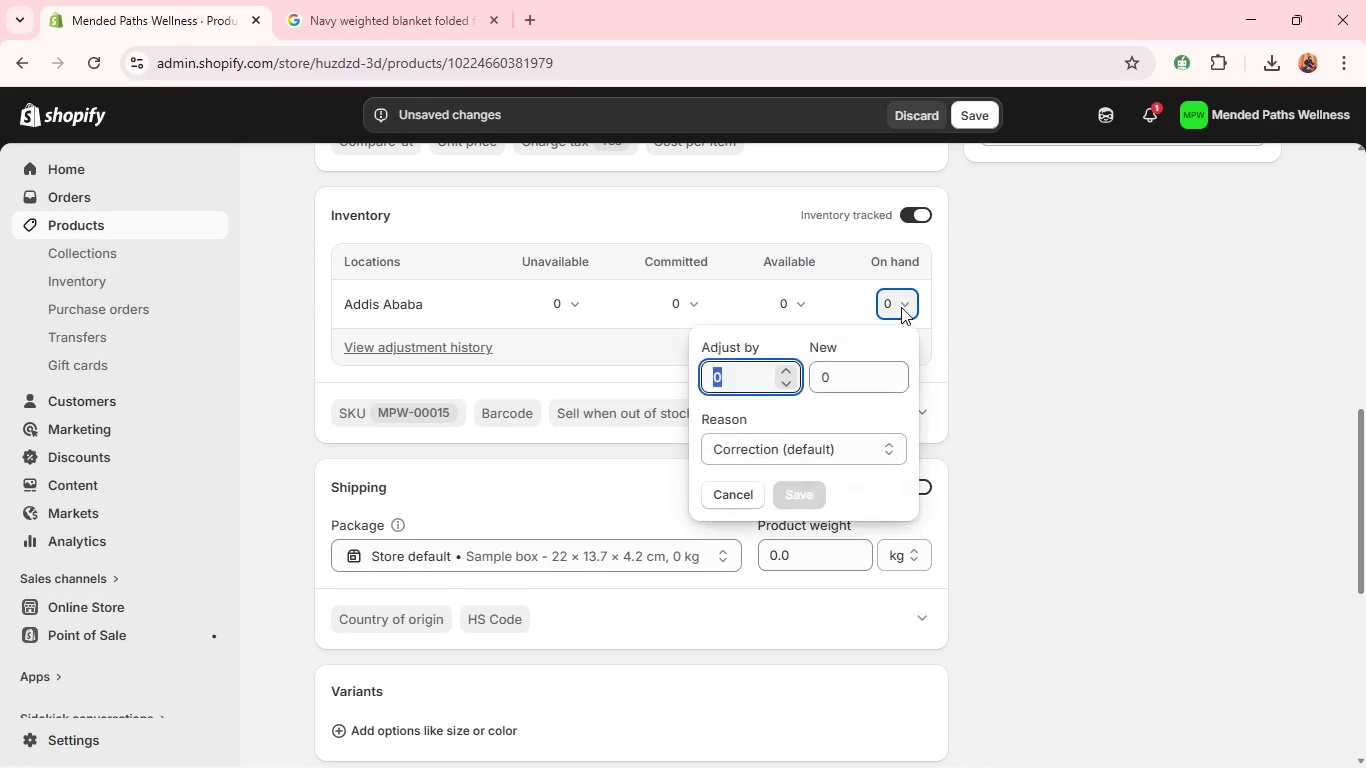 
key(2)
 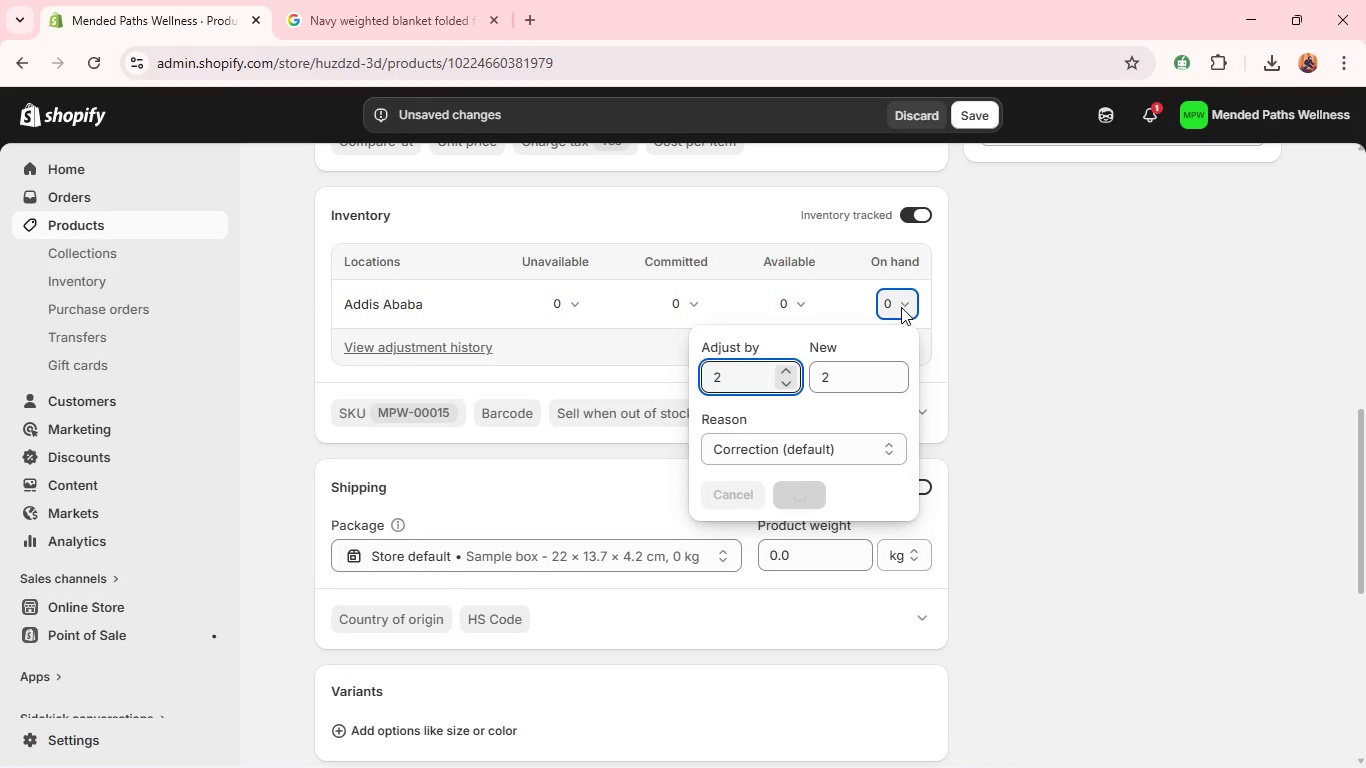 
key(Enter)
 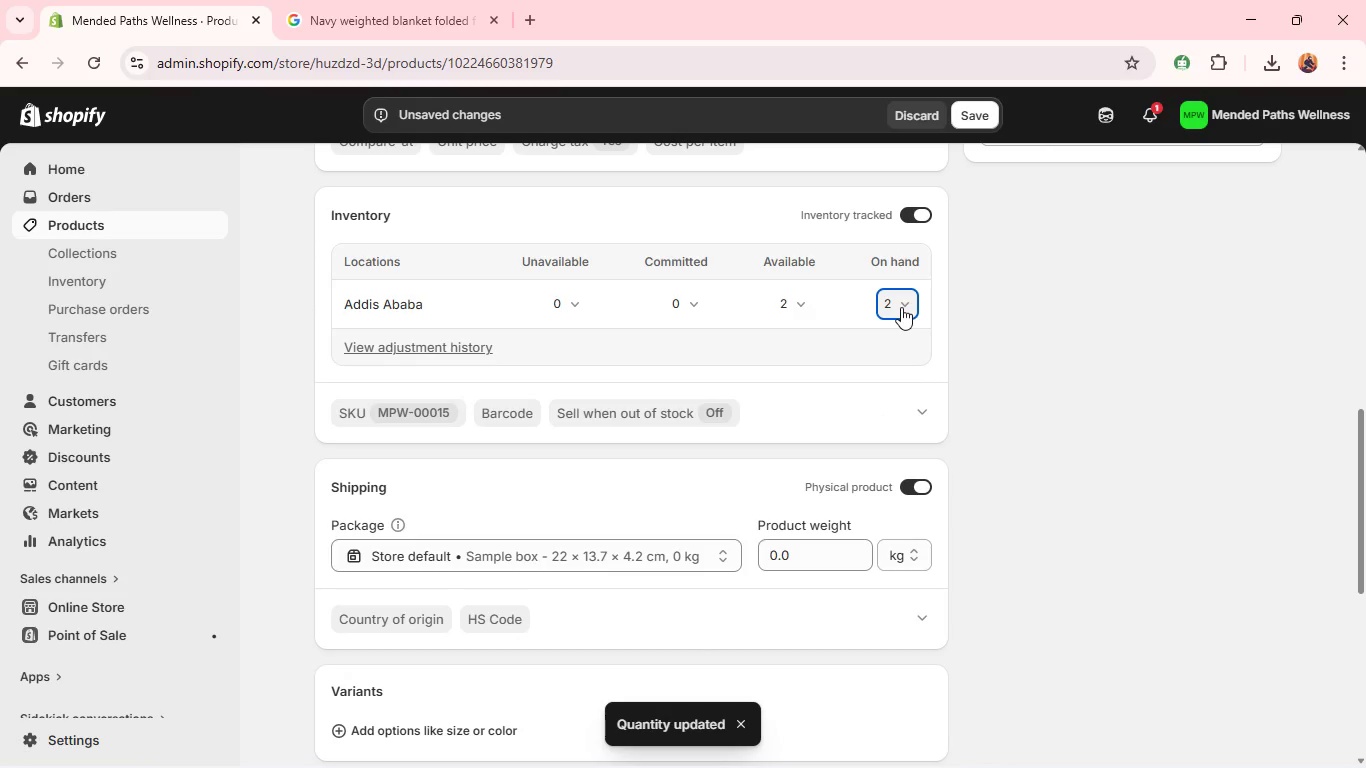 
left_click([901, 307])
 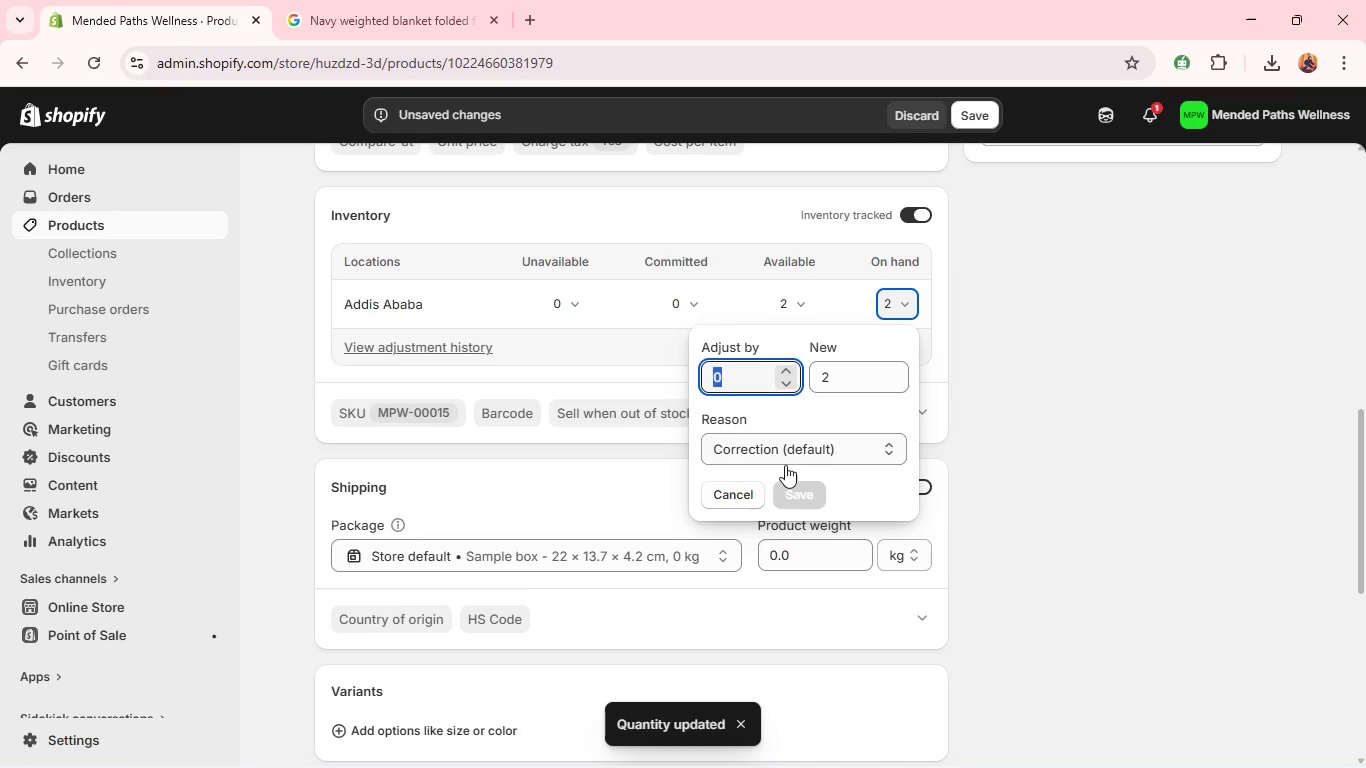 
left_click([732, 494])
 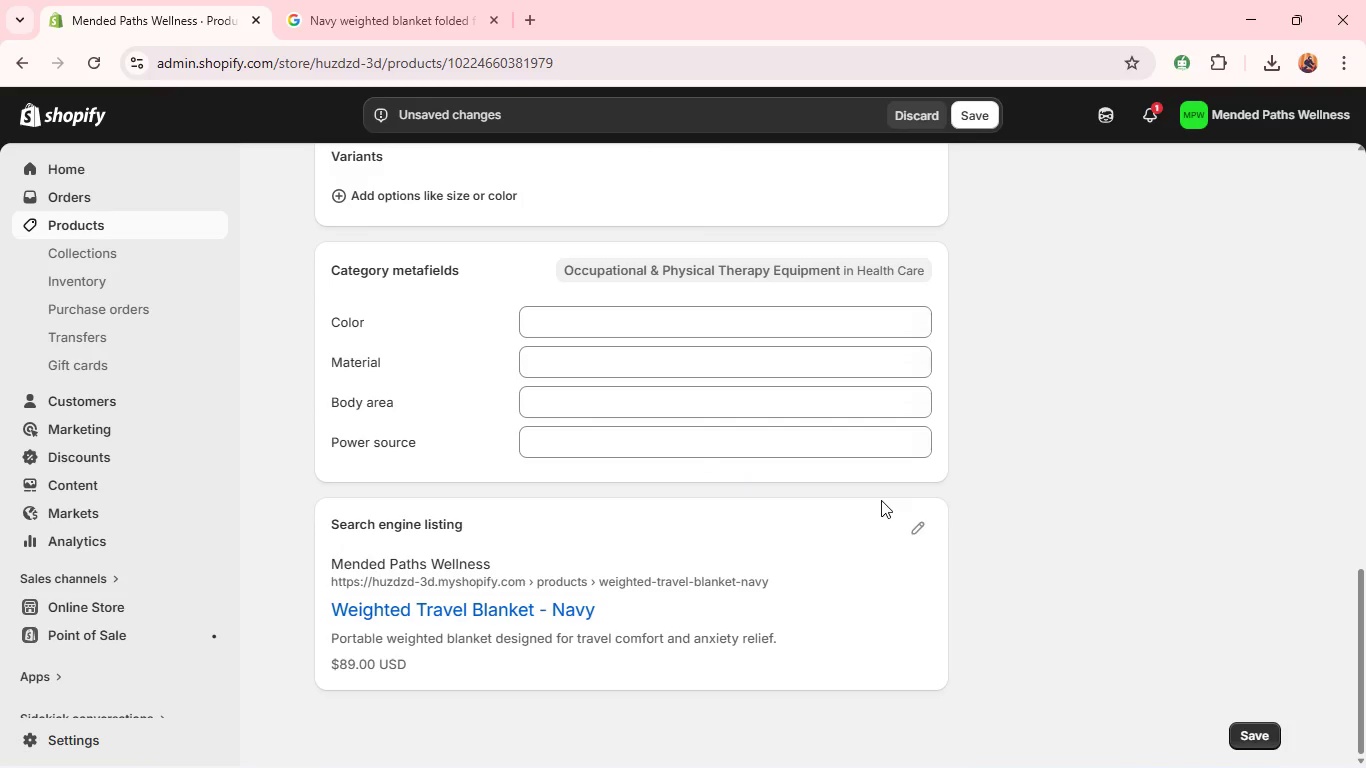 
left_click([908, 525])
 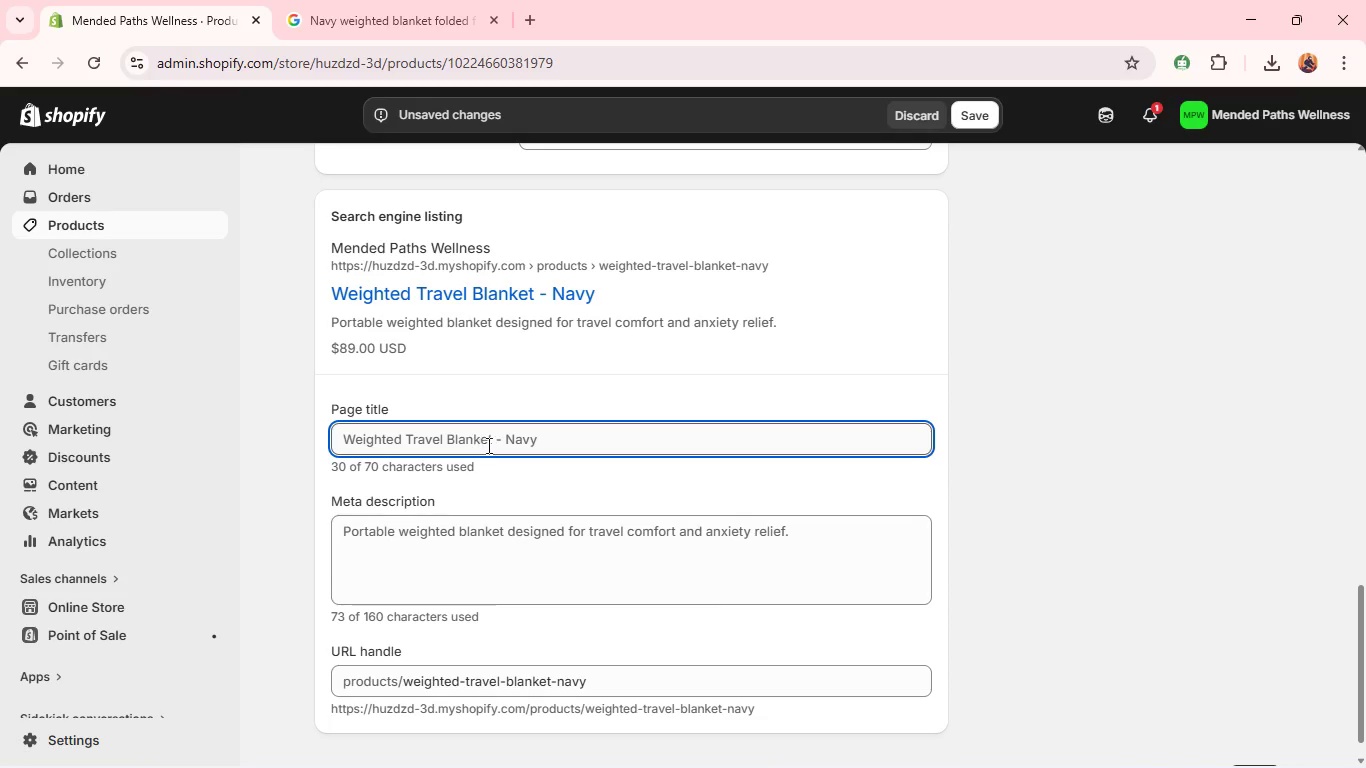 
double_click([521, 437])
 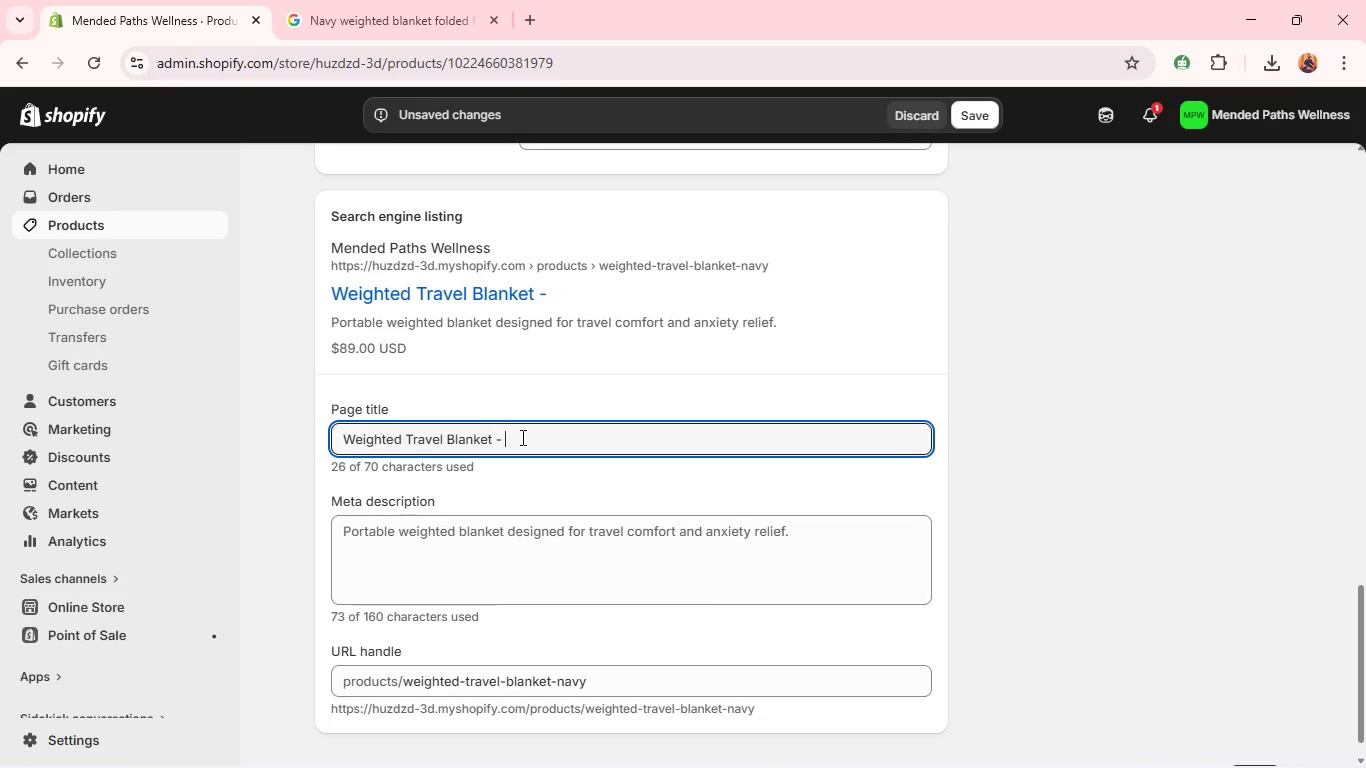 
key(Backspace)
key(Backspace)
type(for Anxiety and s)
key(Backspace)
type(Sleep Support)
 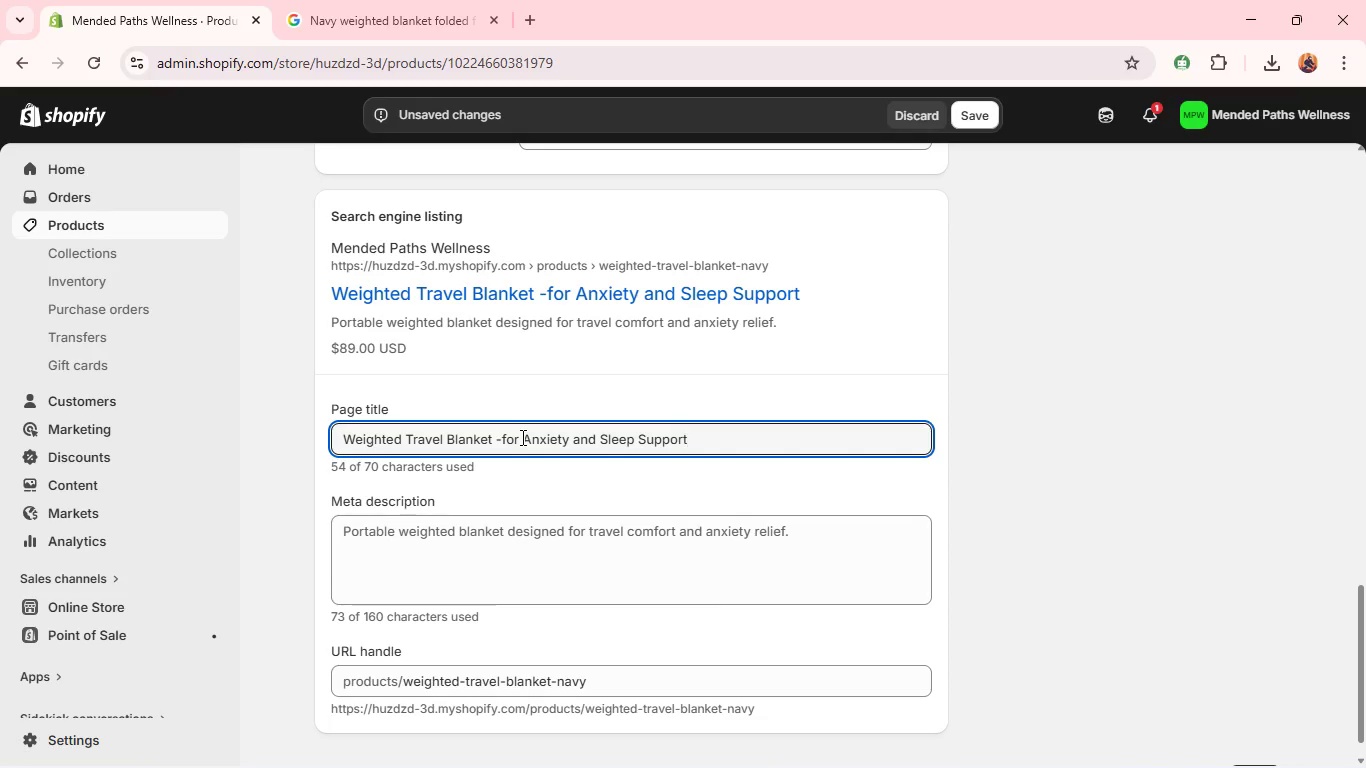 
key(Control+A)
 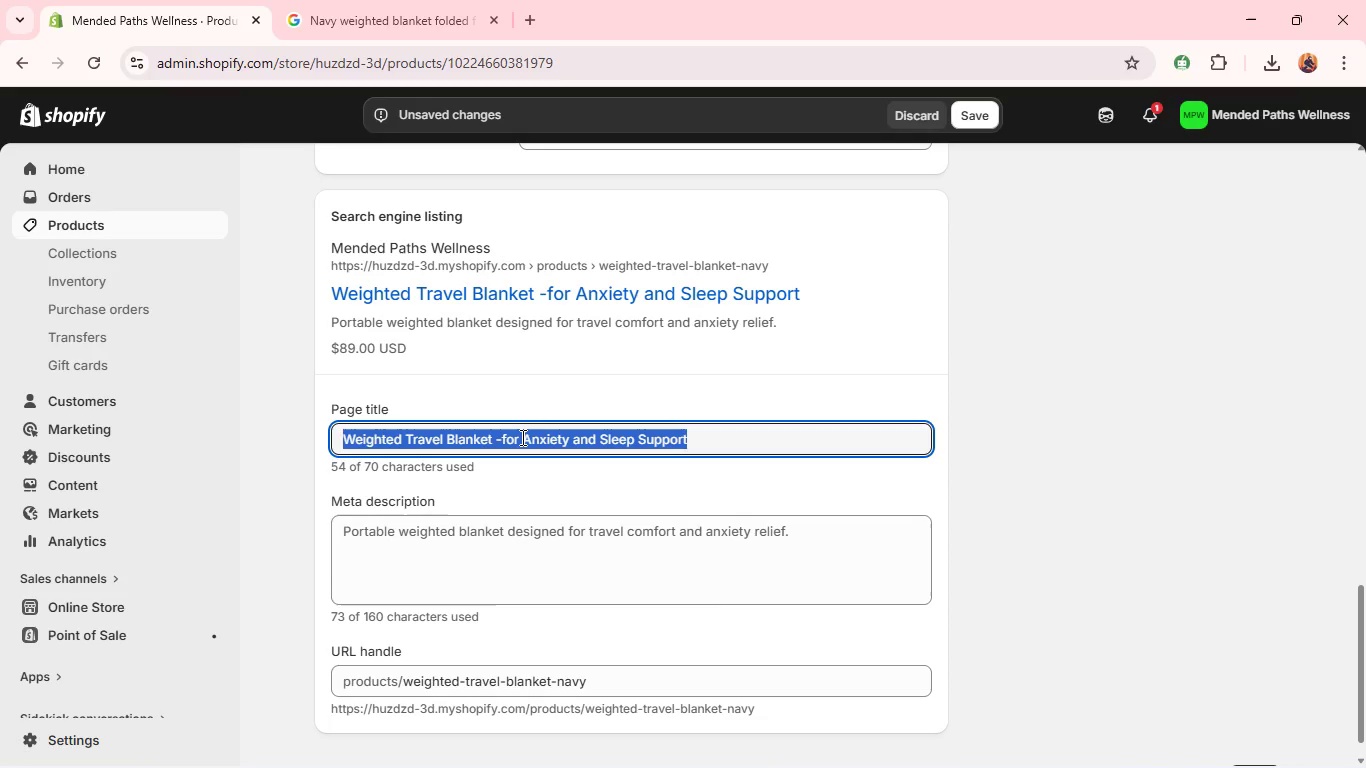 
key(Control+C)
 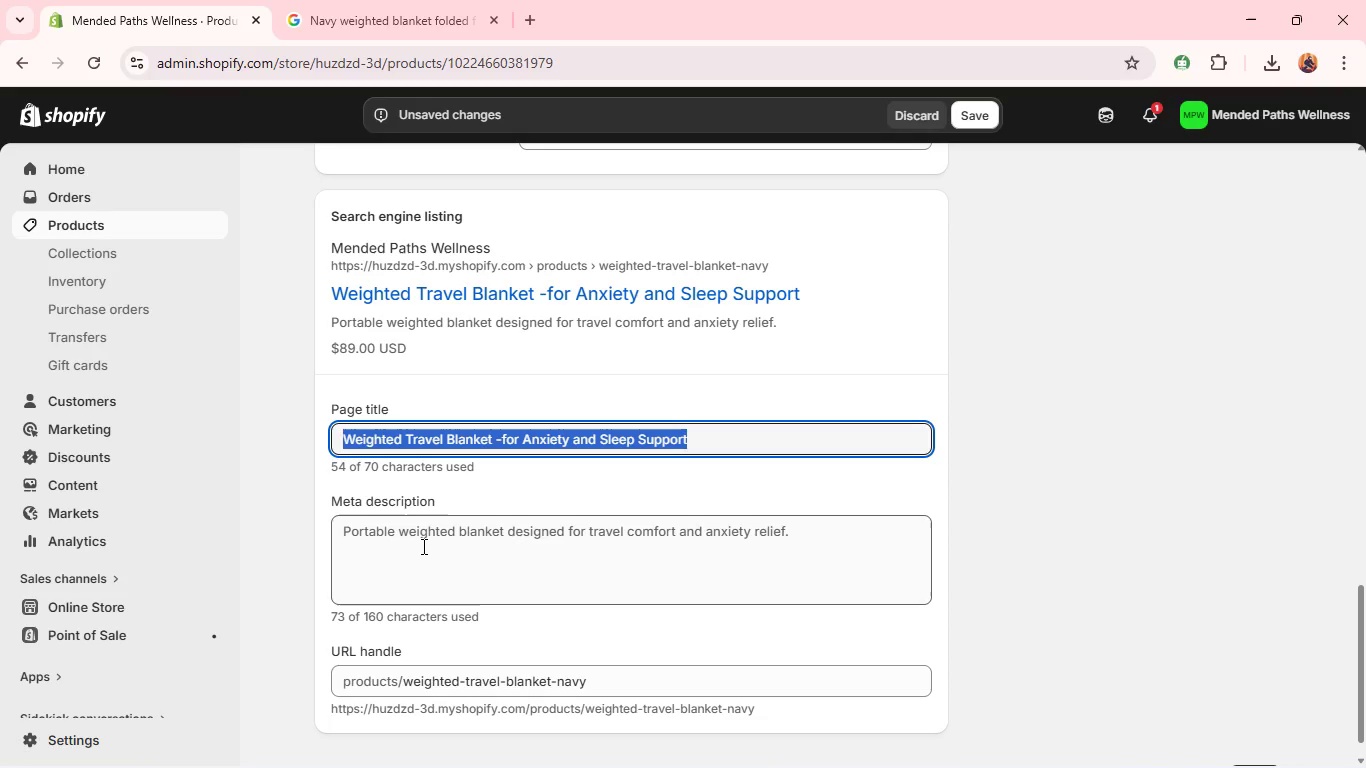 
left_click([422, 546])
 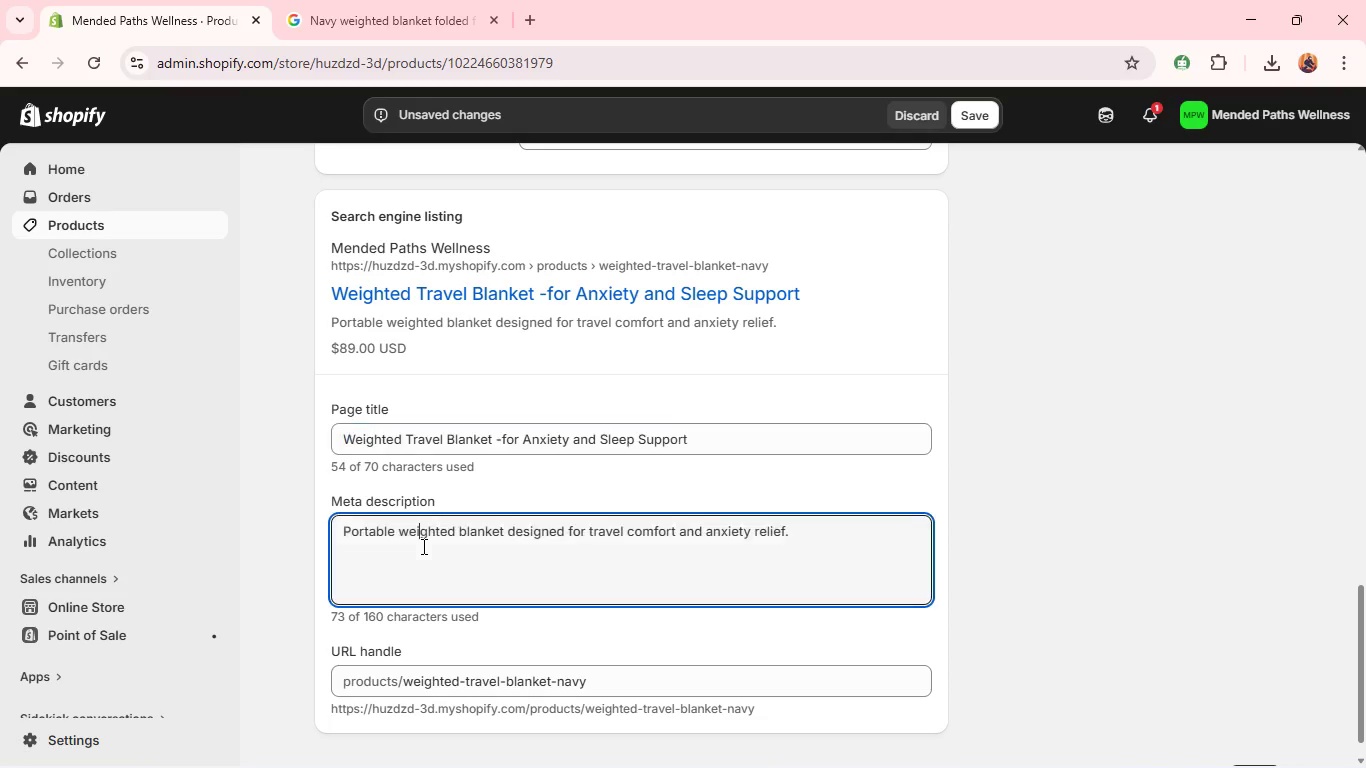 
key(Control+A)
 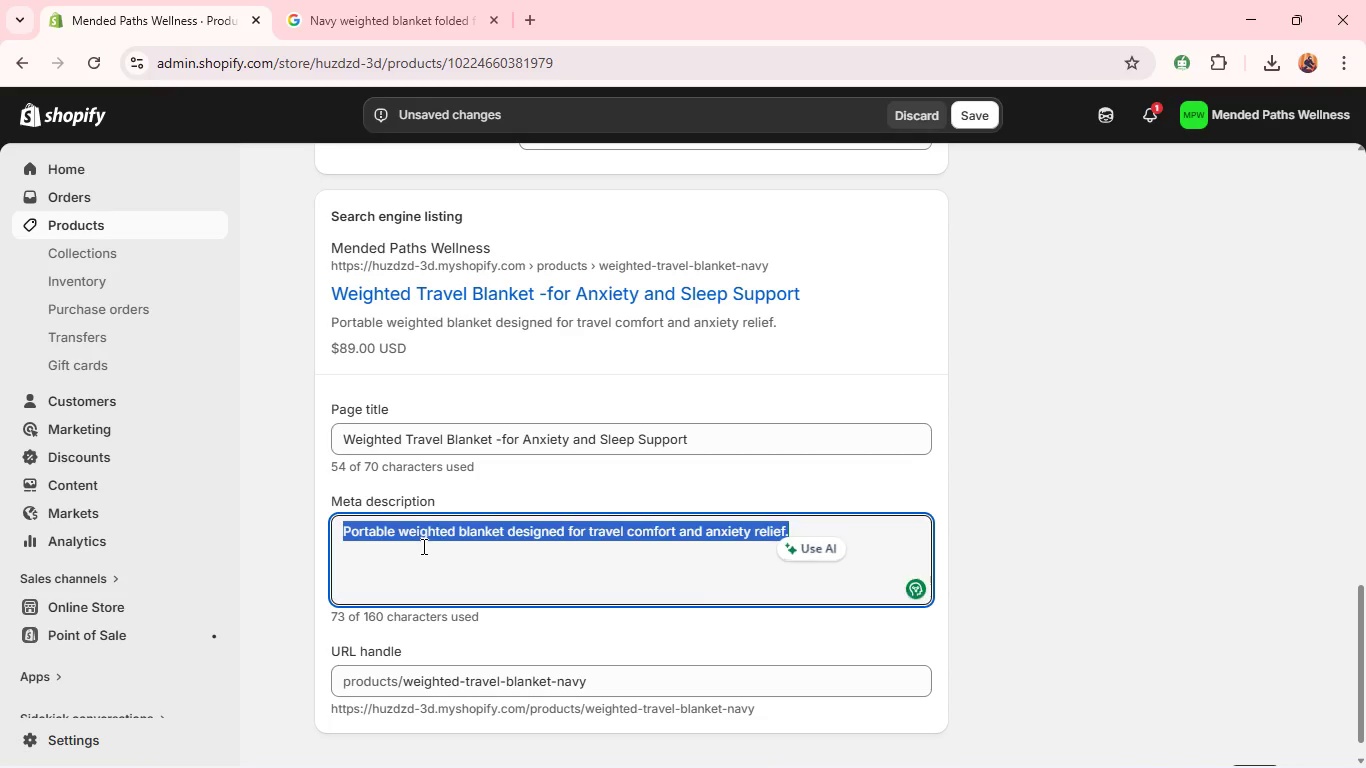 
key(Control+V)
 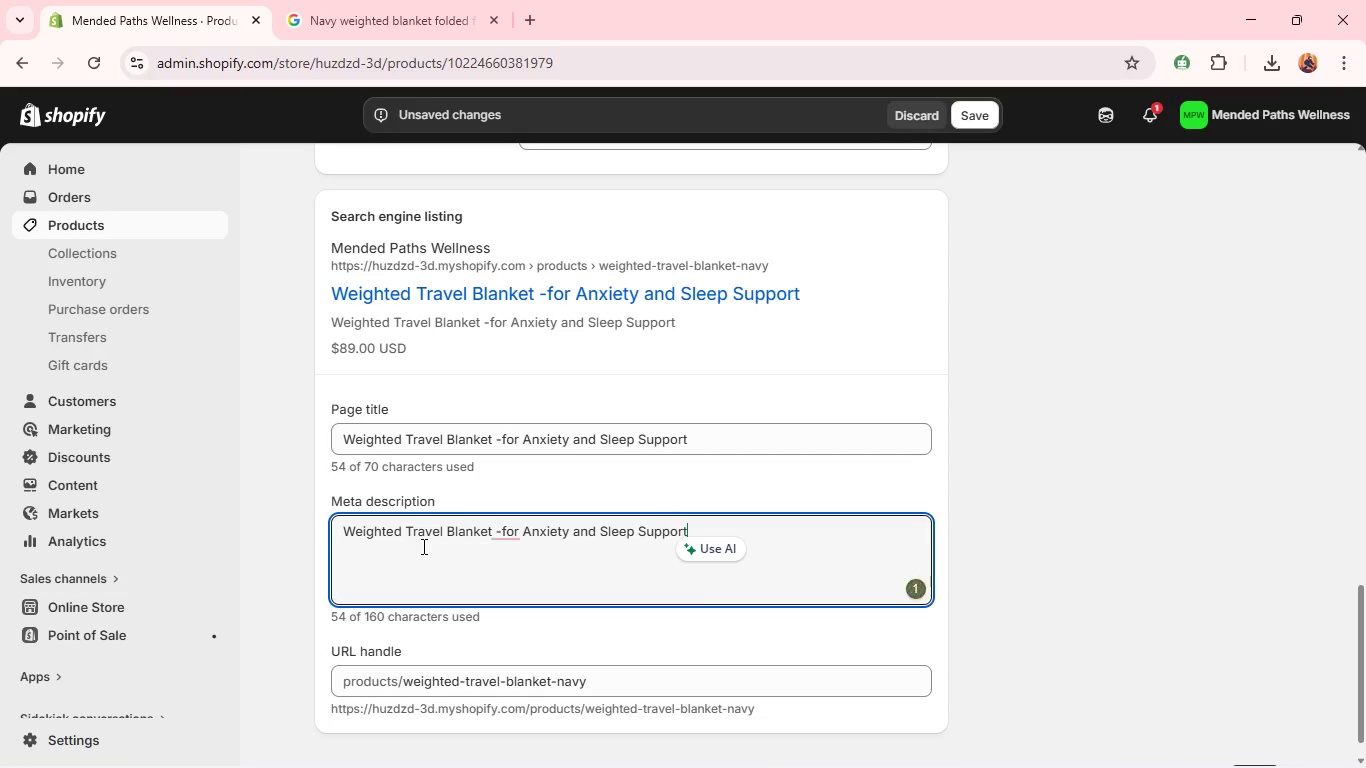 
key(Space)
 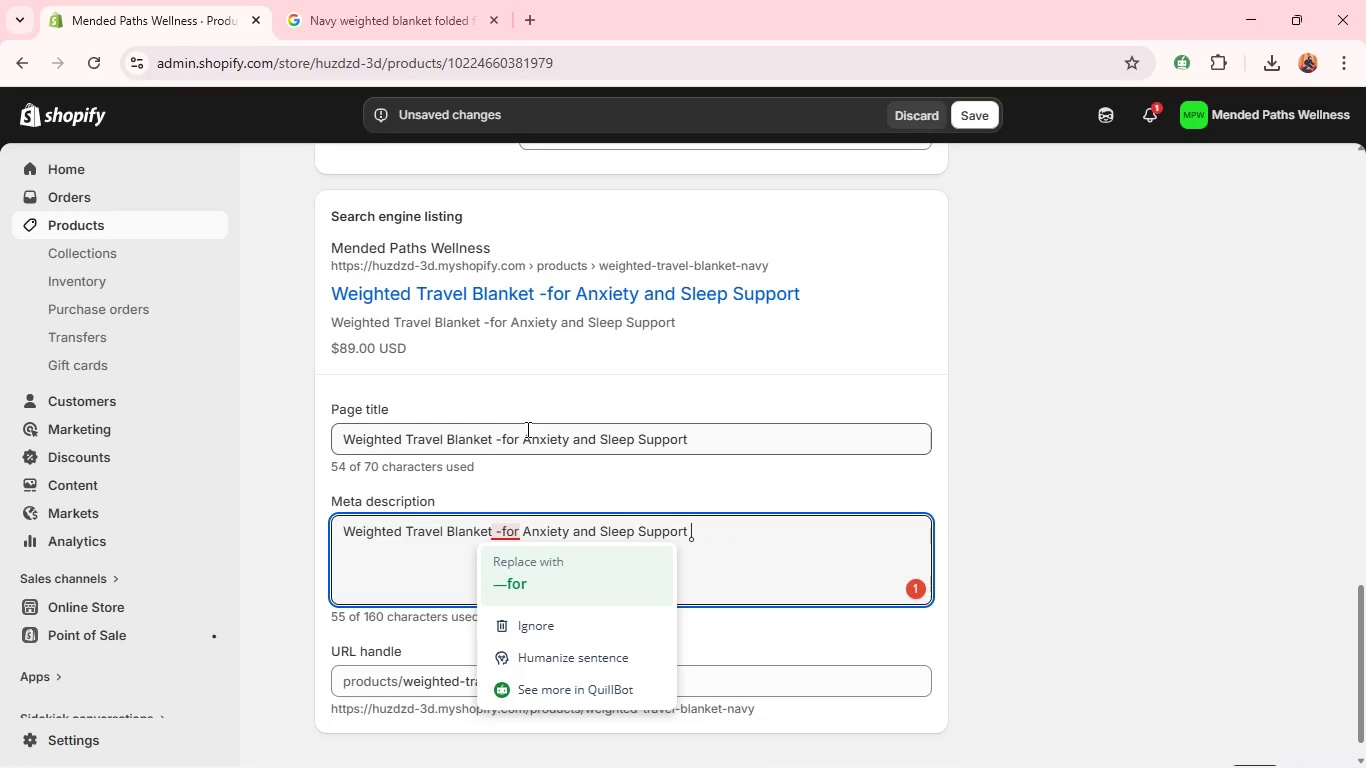 
left_click([505, 436])
 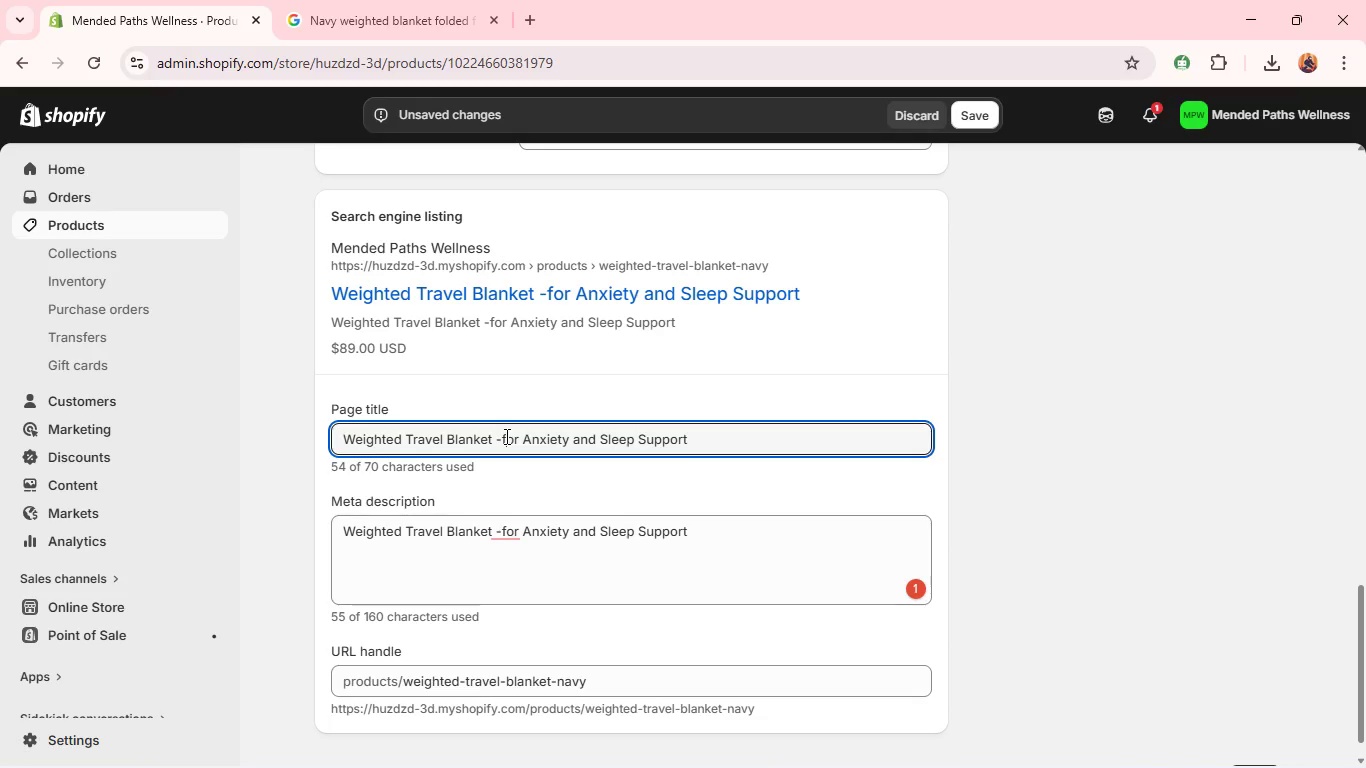 
key(Backspace)
 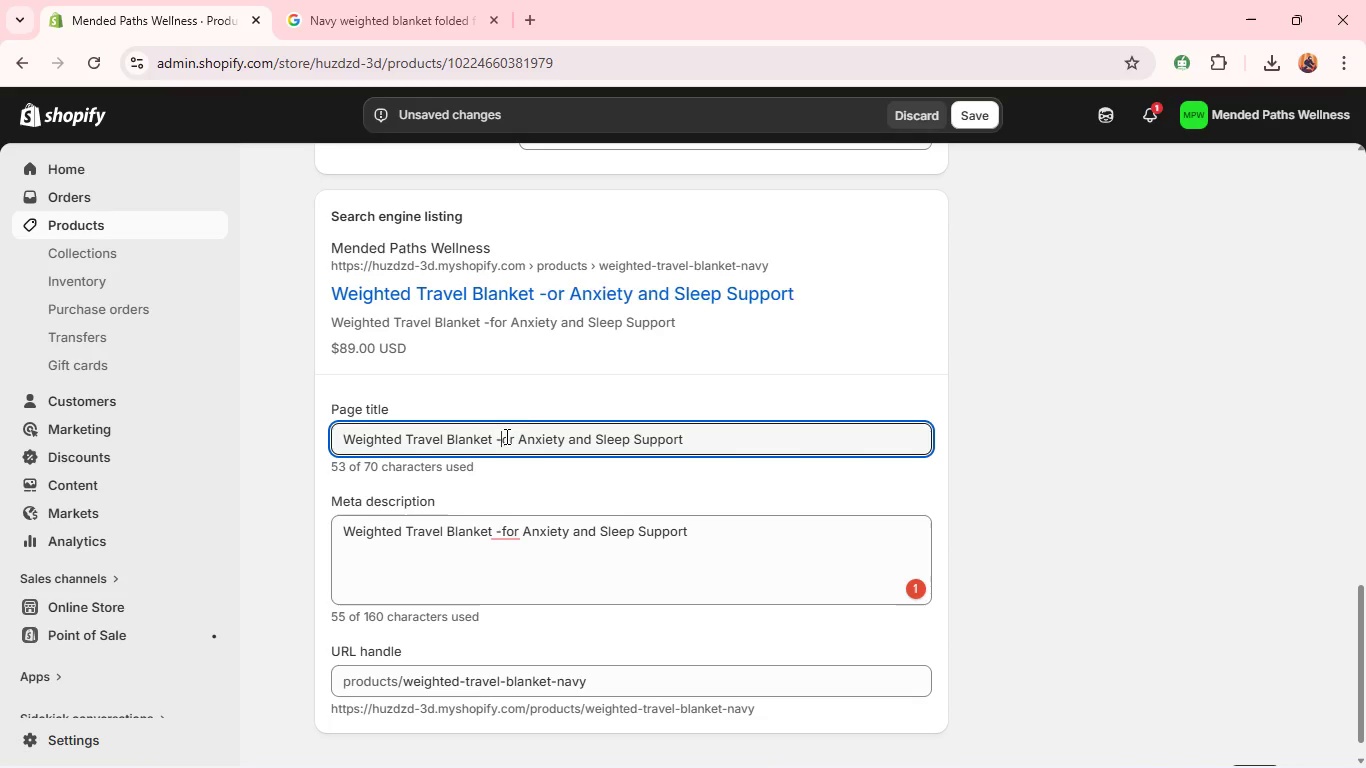 
key(Backspace)
 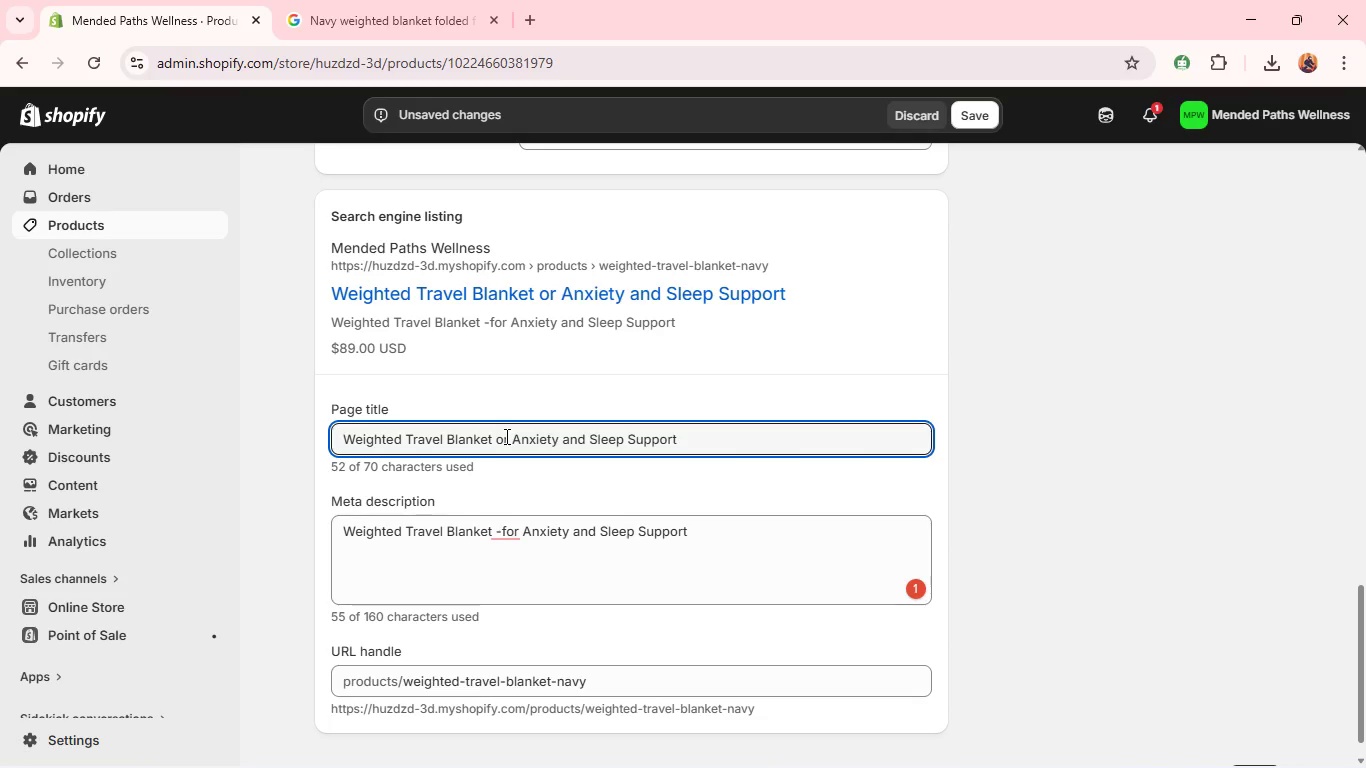 
key(F)
 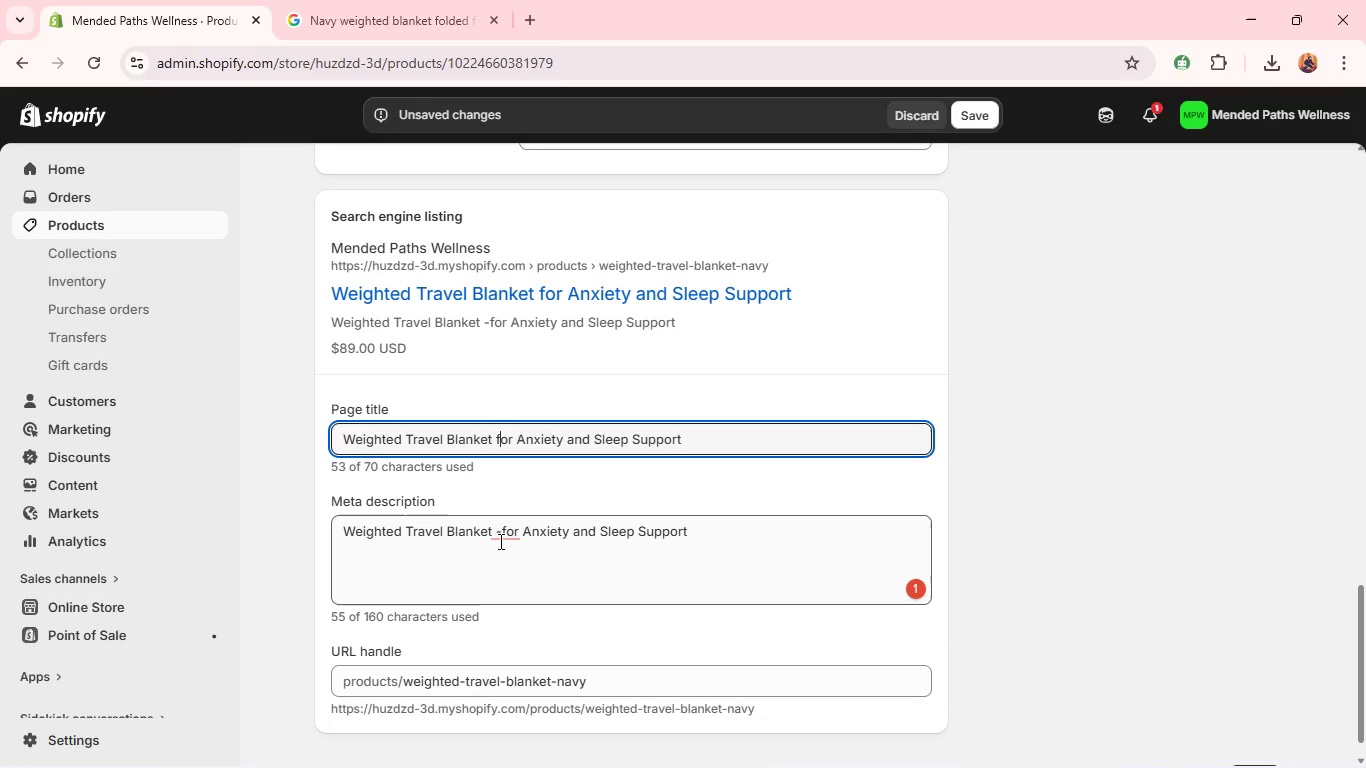 
double_click([499, 541])
 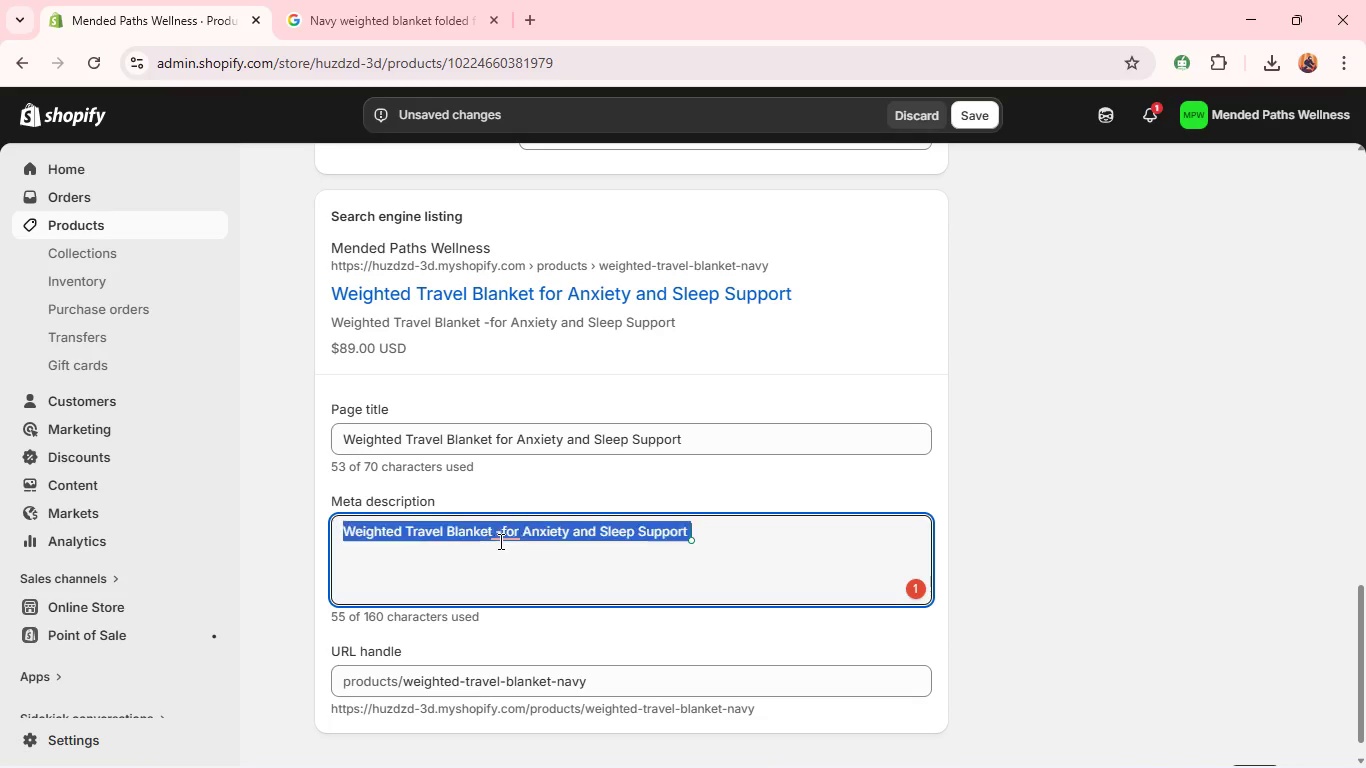 
triple_click([499, 541])
 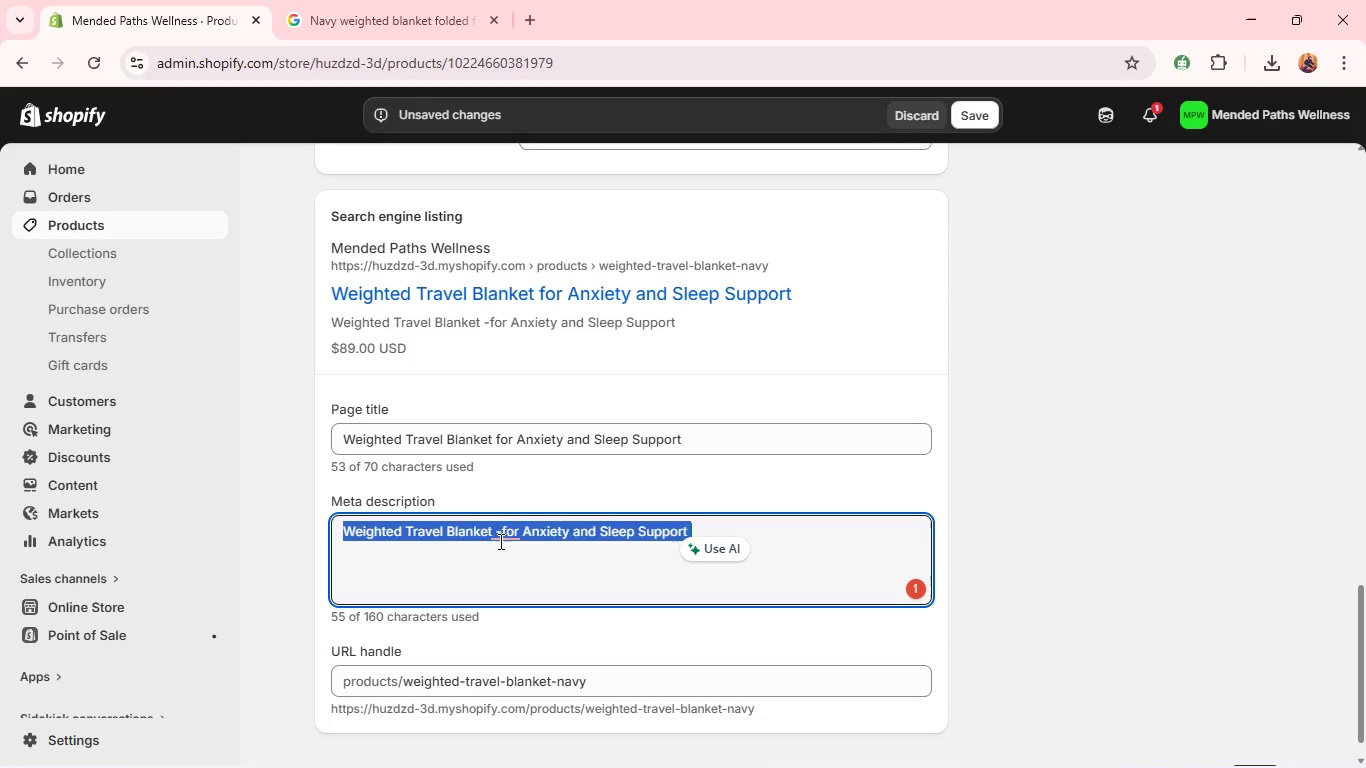 
key(Backslash)
 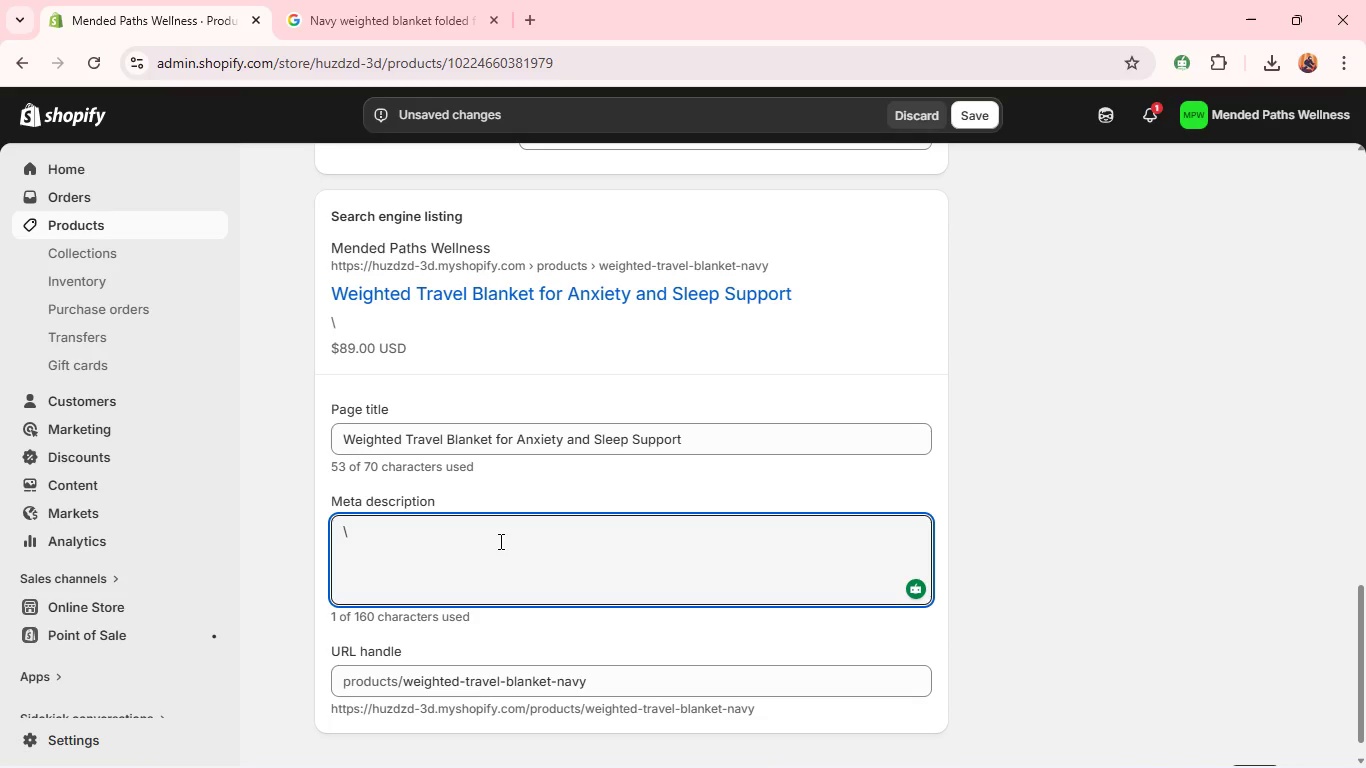 
wait(5.2)
 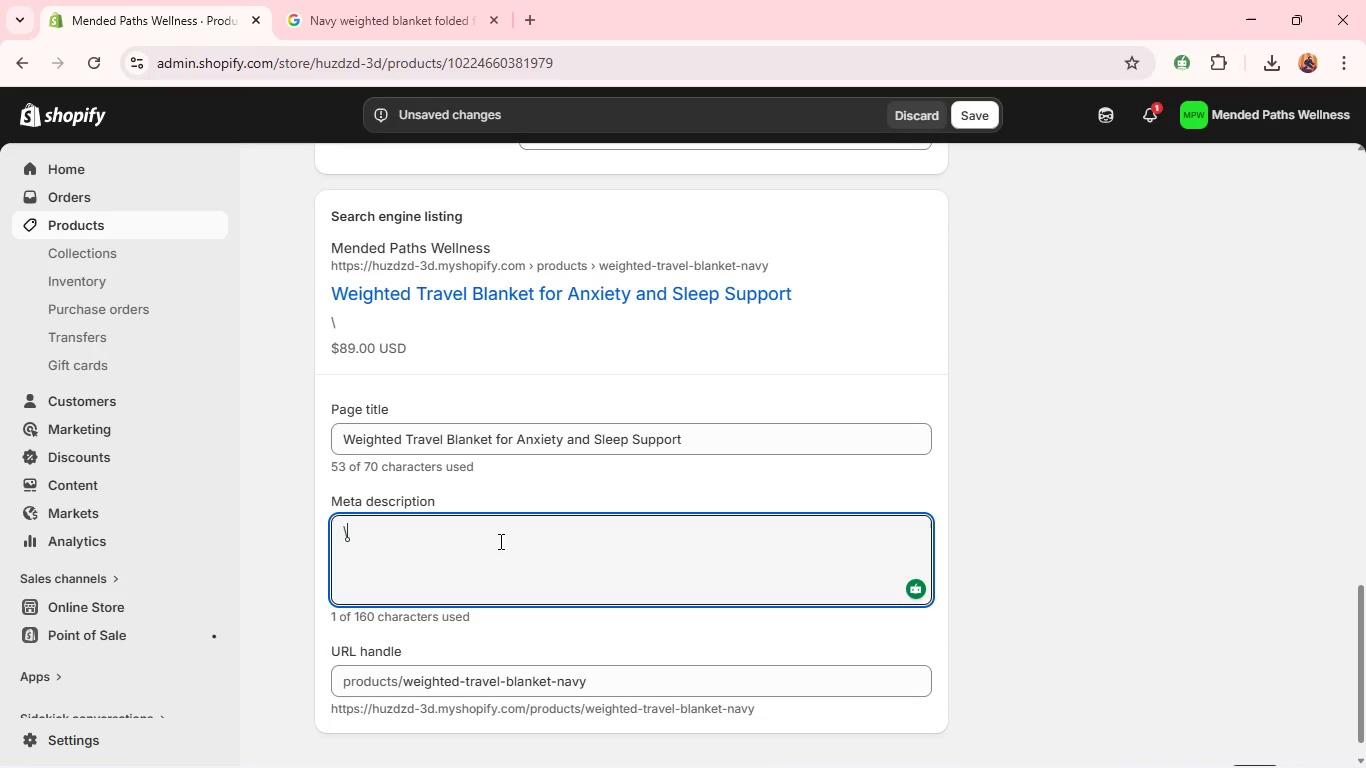 
key(Backspace)
key(Backspace)
type(Portable weighted blanket designed for calming an)
 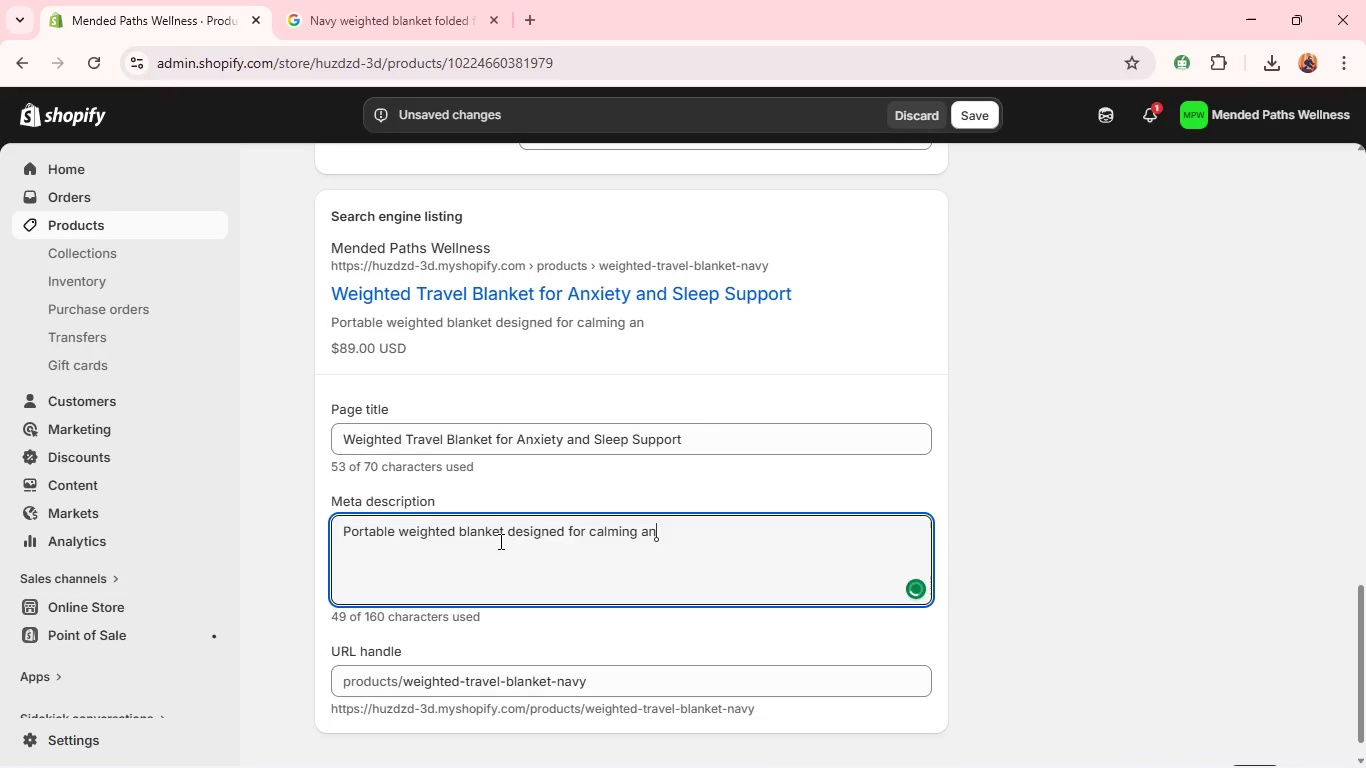 
wait(13.28)
 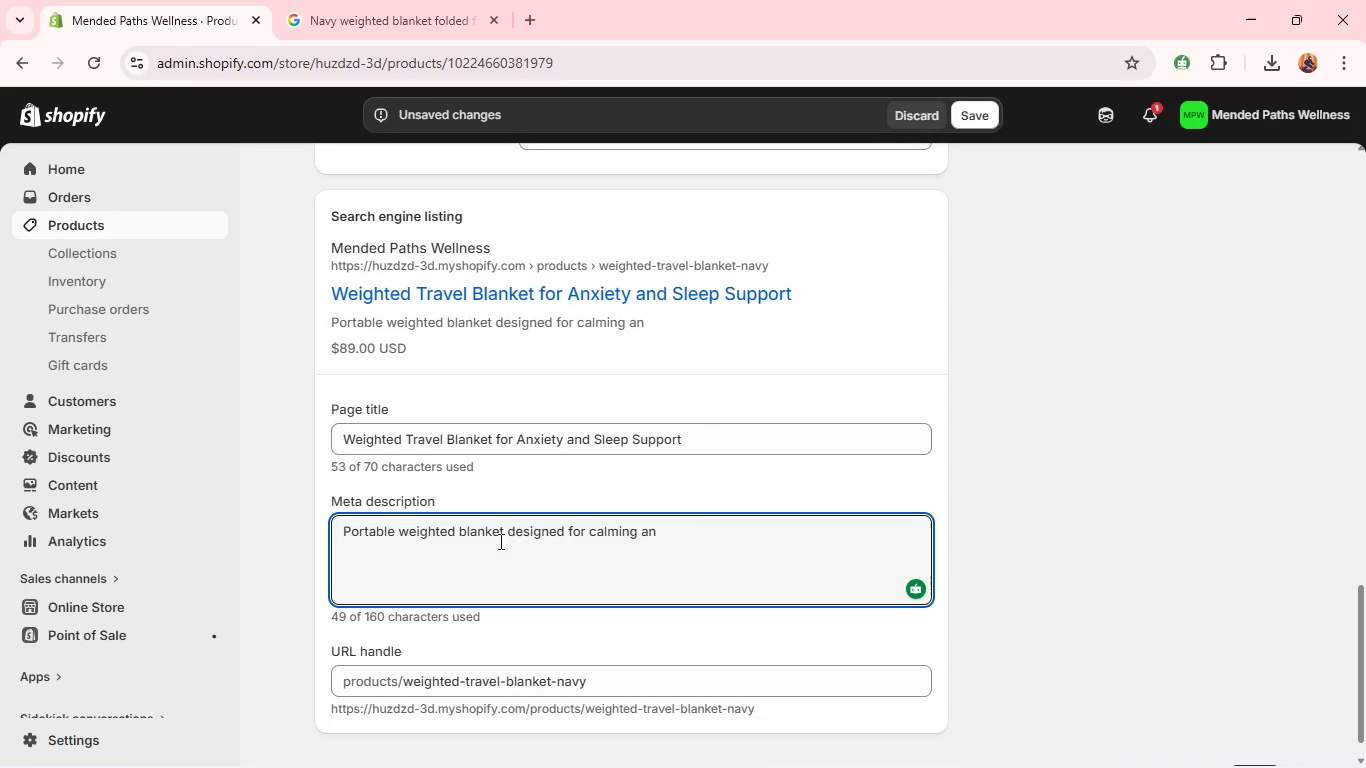 
type(xiety and imprortin)
key(Backspace)
key(Backspace)
key(Backspace)
key(Backspace)
type(ving sleep anywhere)
 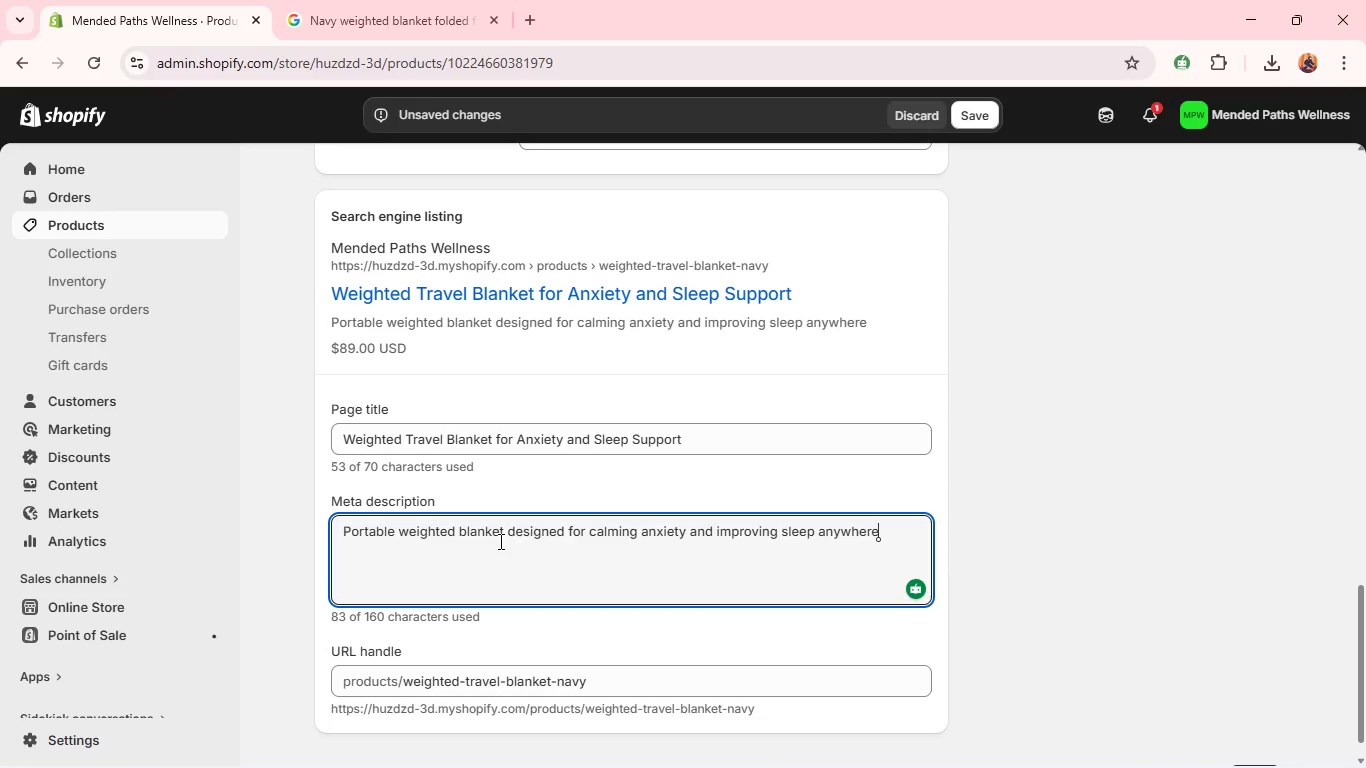 
wait(16.33)
 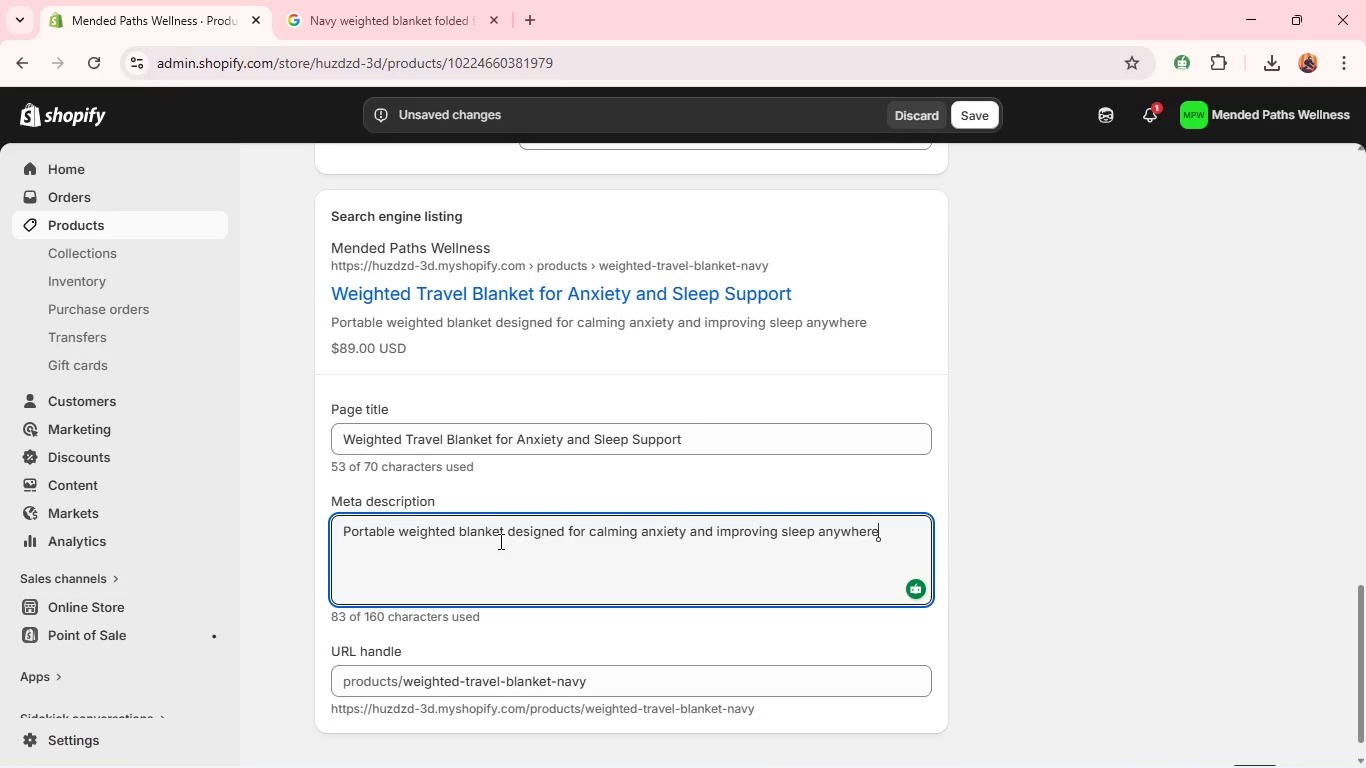 
key(Period)
 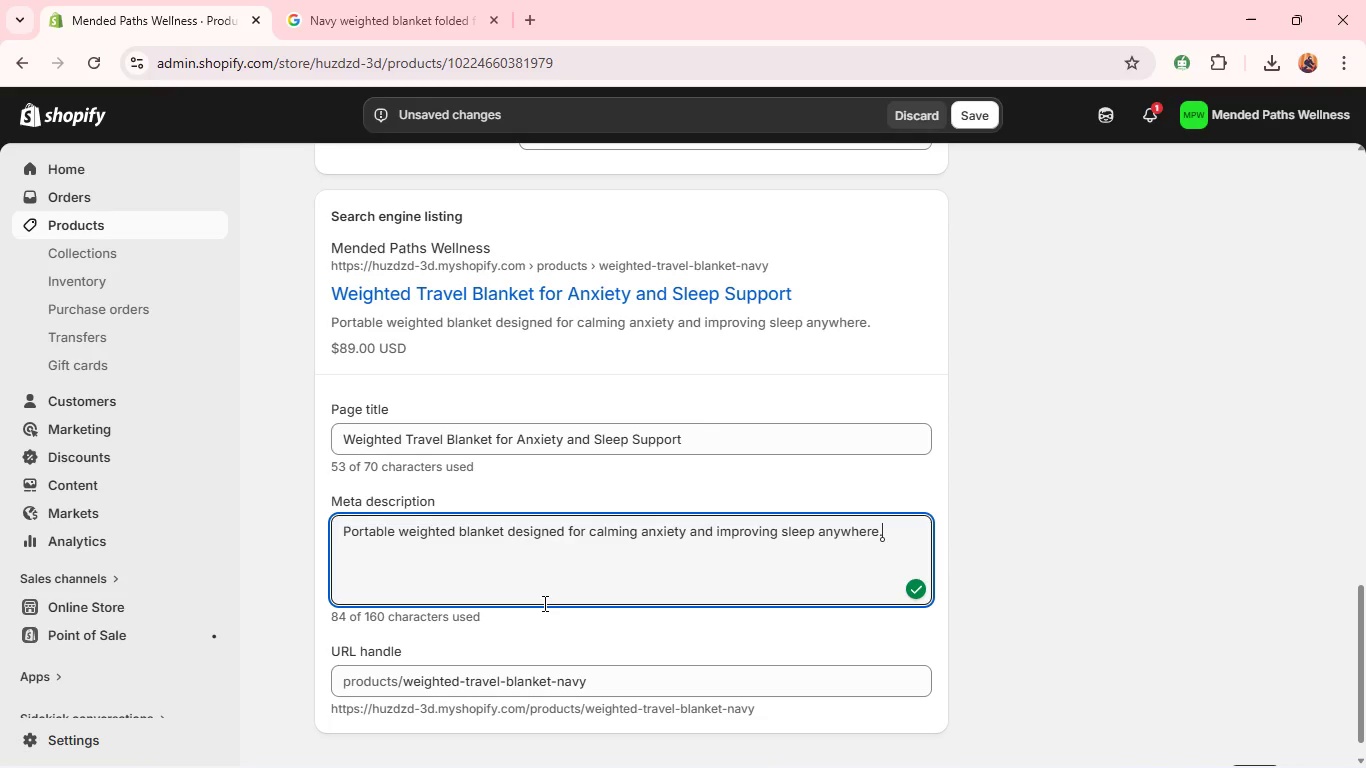 
wait(6.19)
 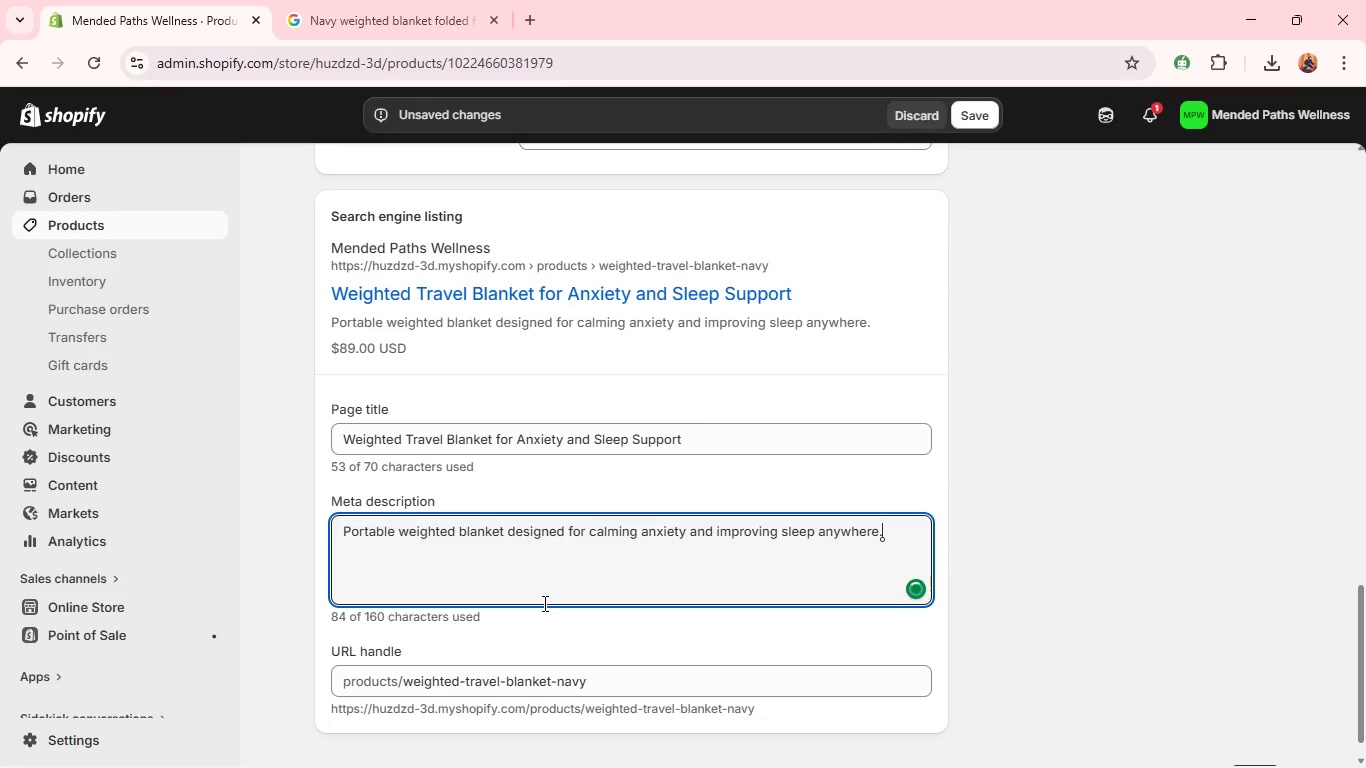 
left_click([593, 680])
 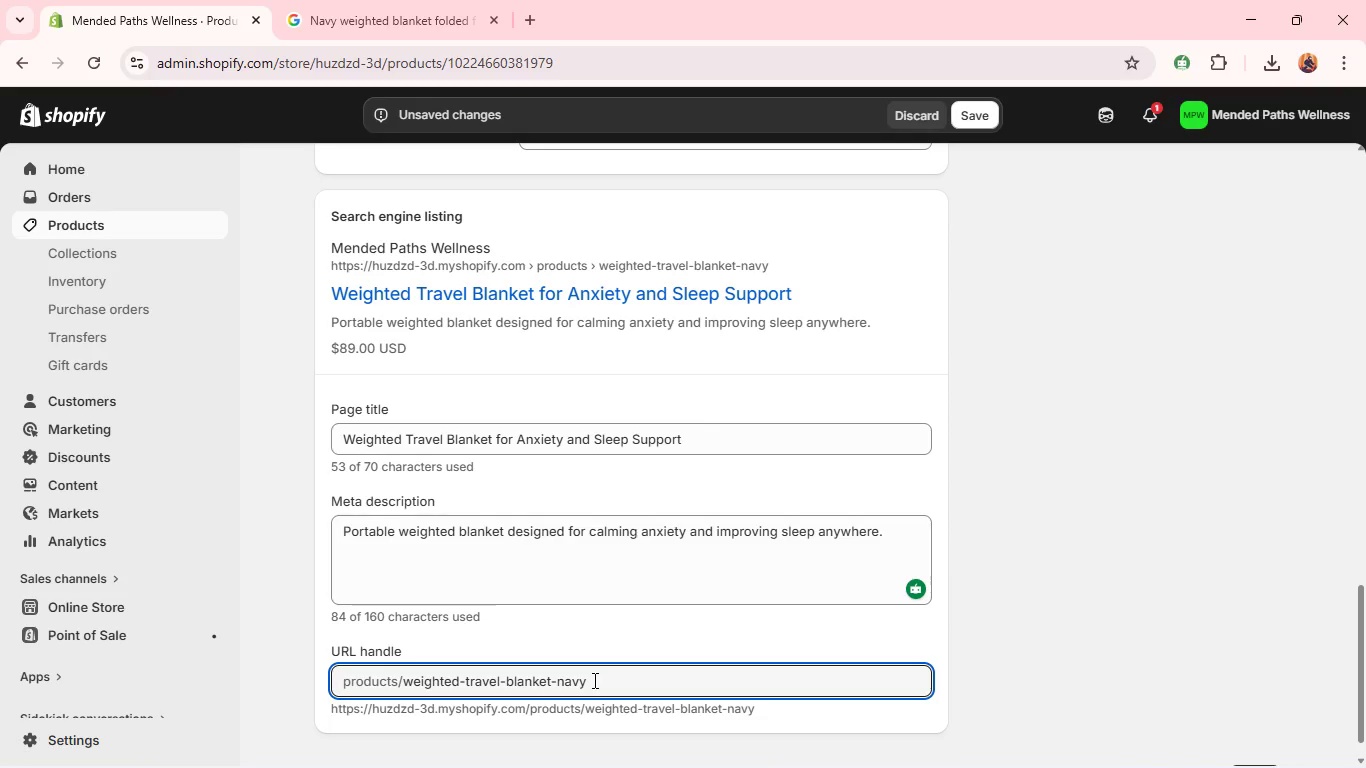 
key(Backspace)
 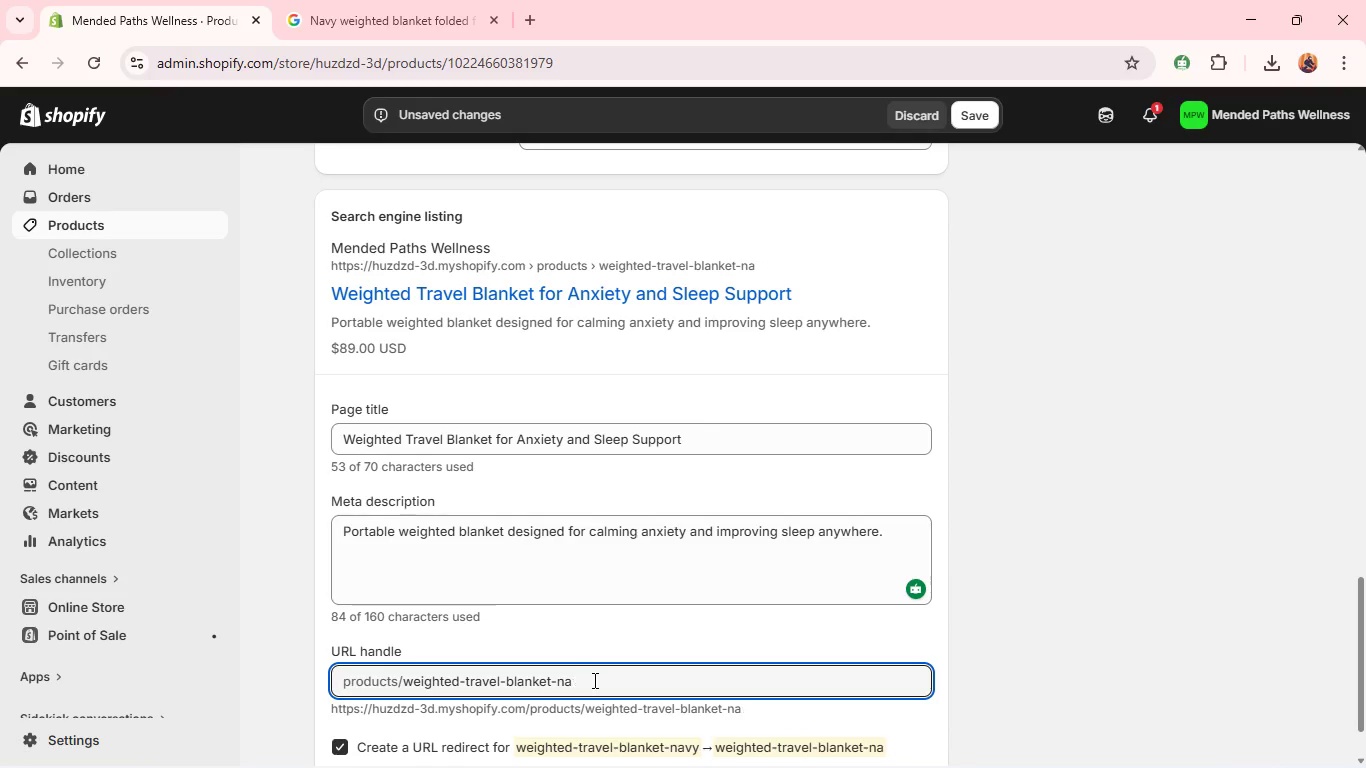 
key(Backspace)
 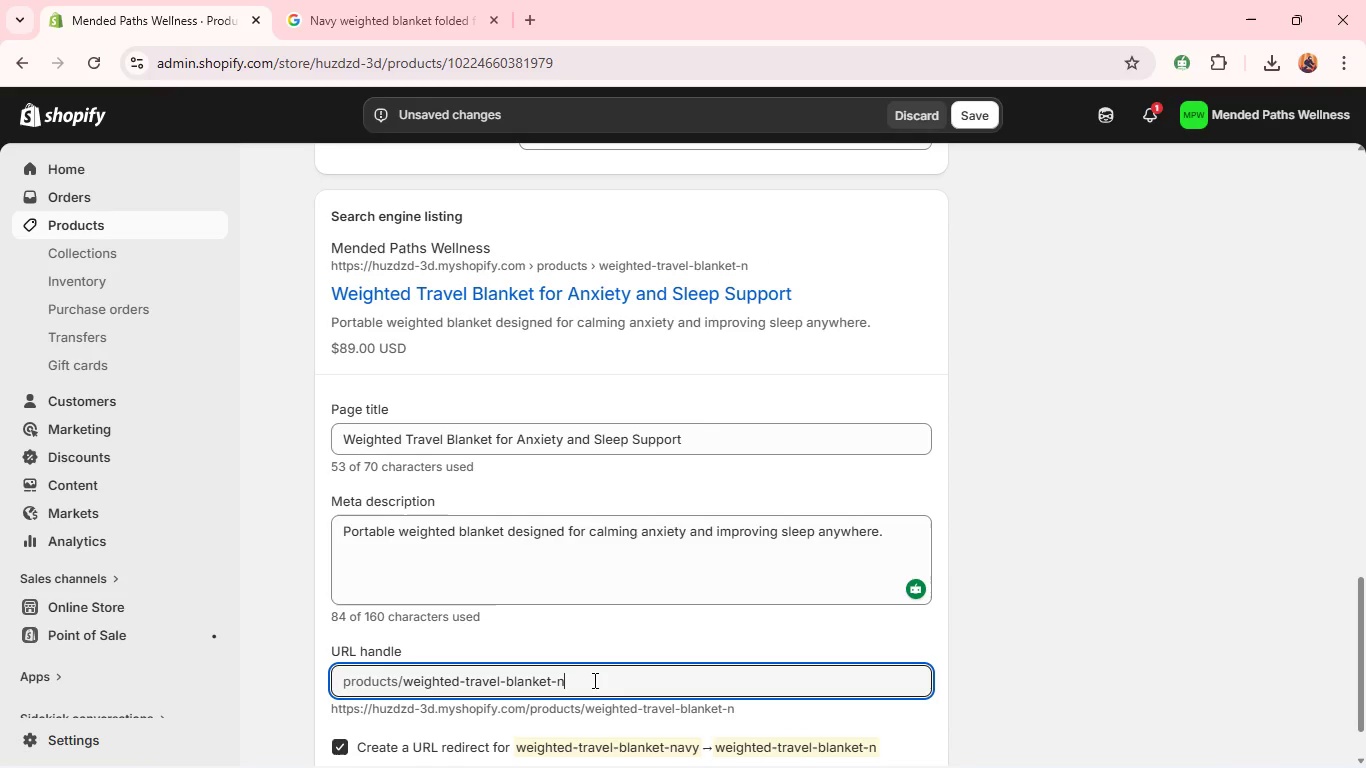 
key(Backspace)
 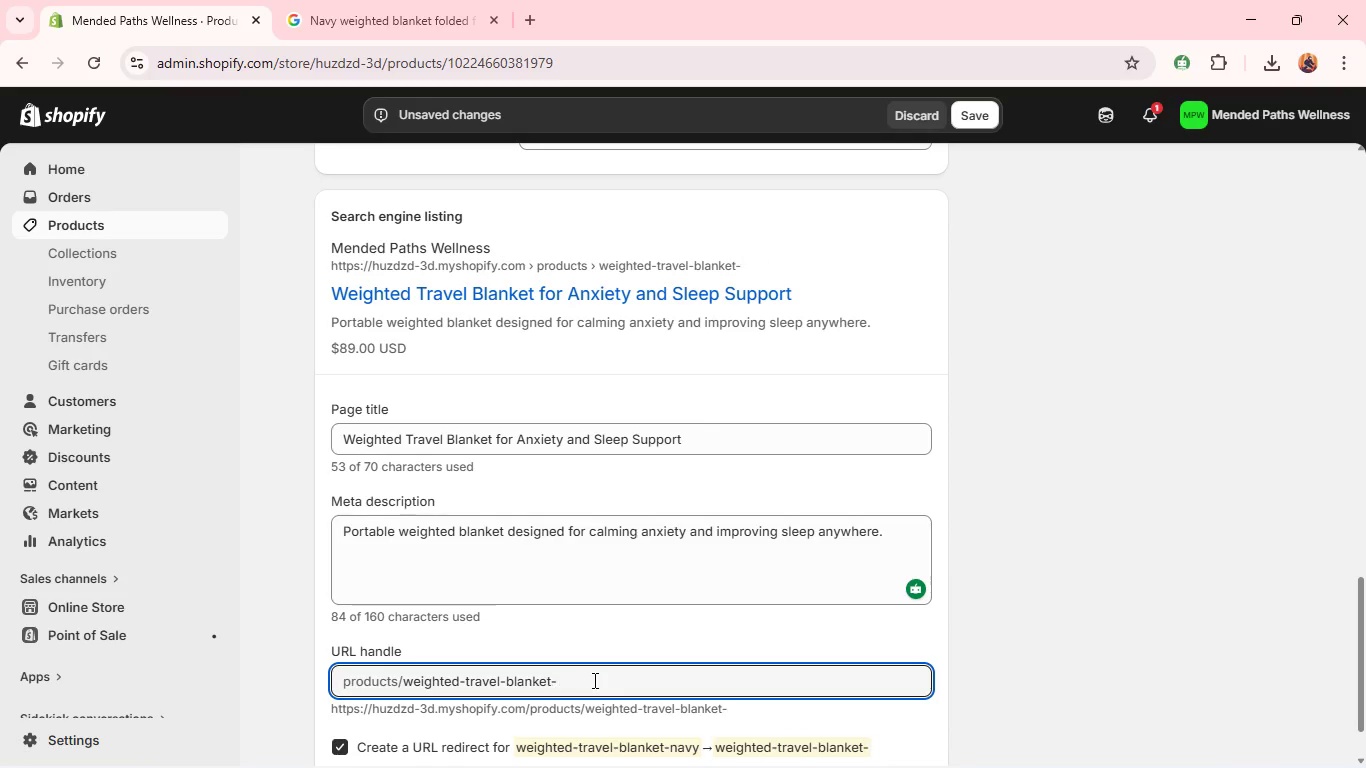 
key(Backspace)
 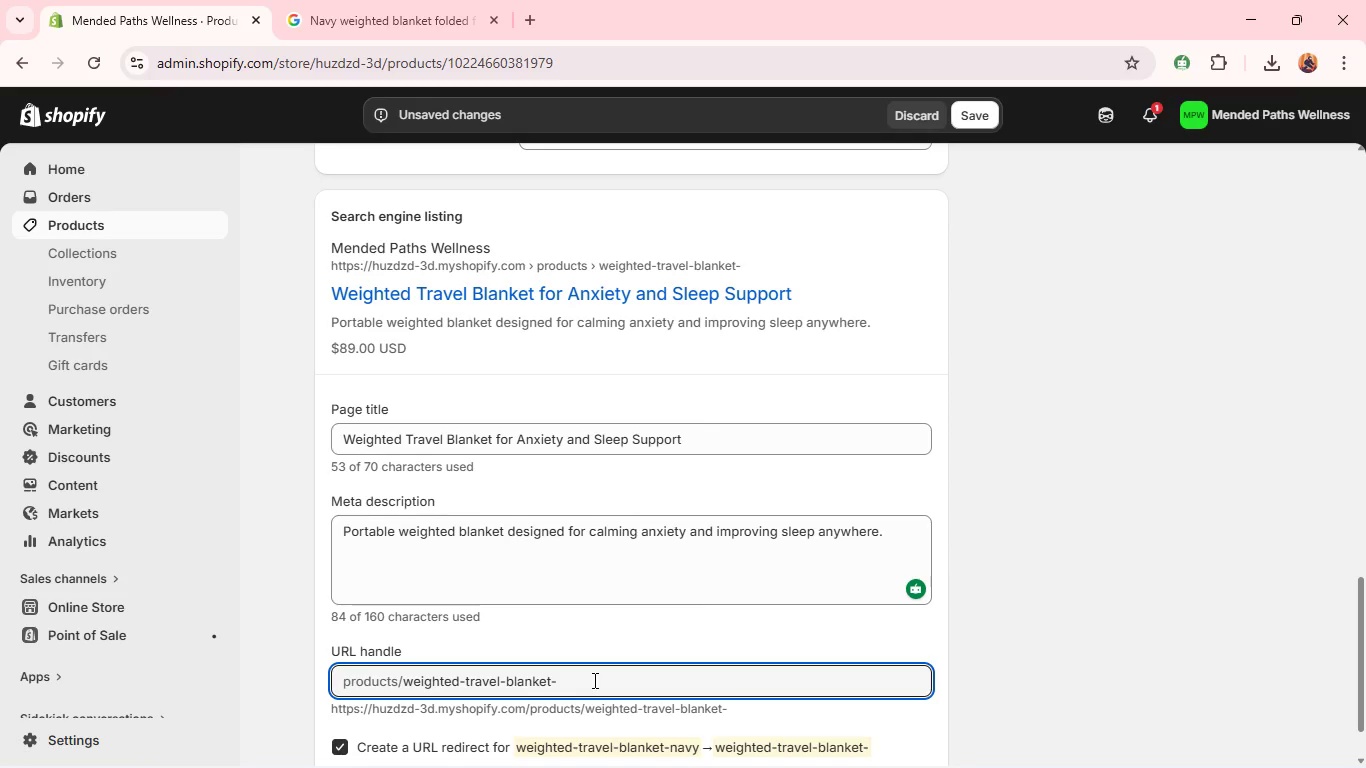 
wait(12.53)
 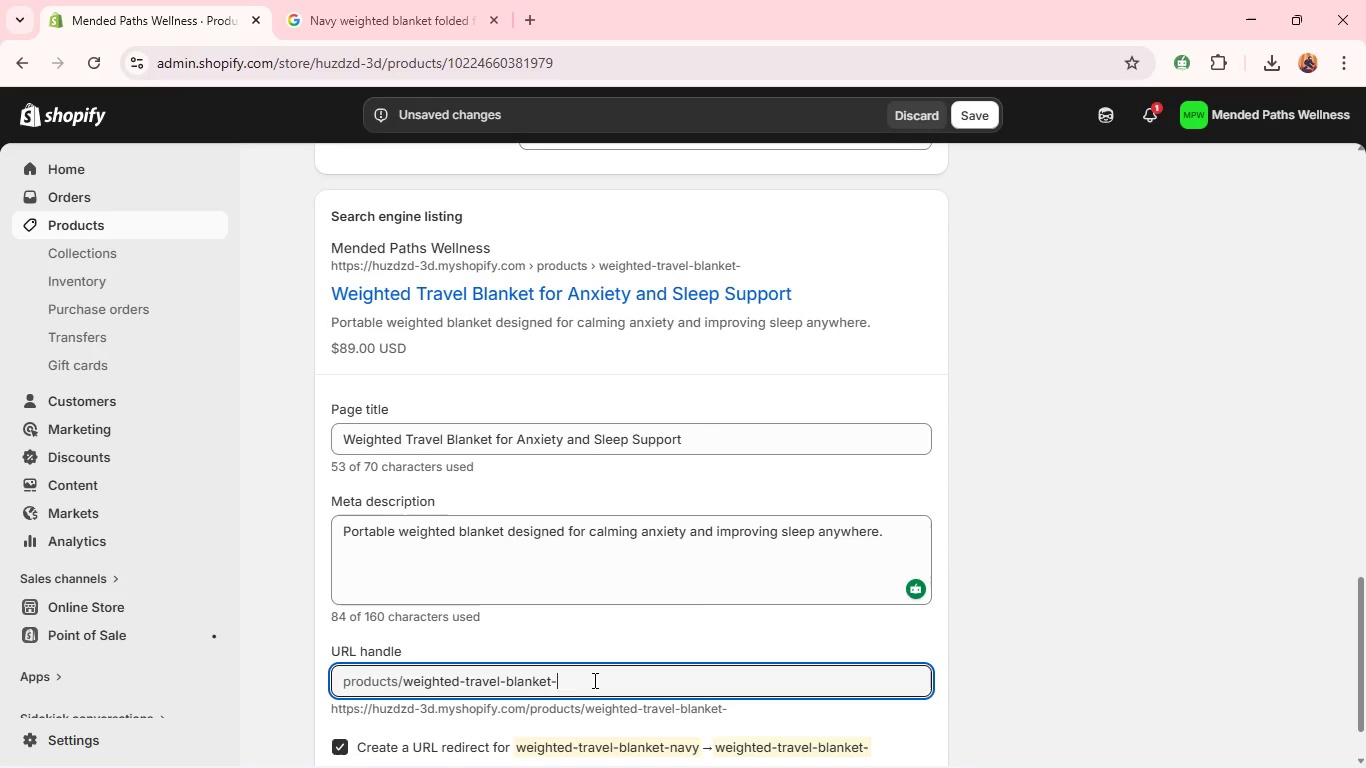 
key(Control+Z)
 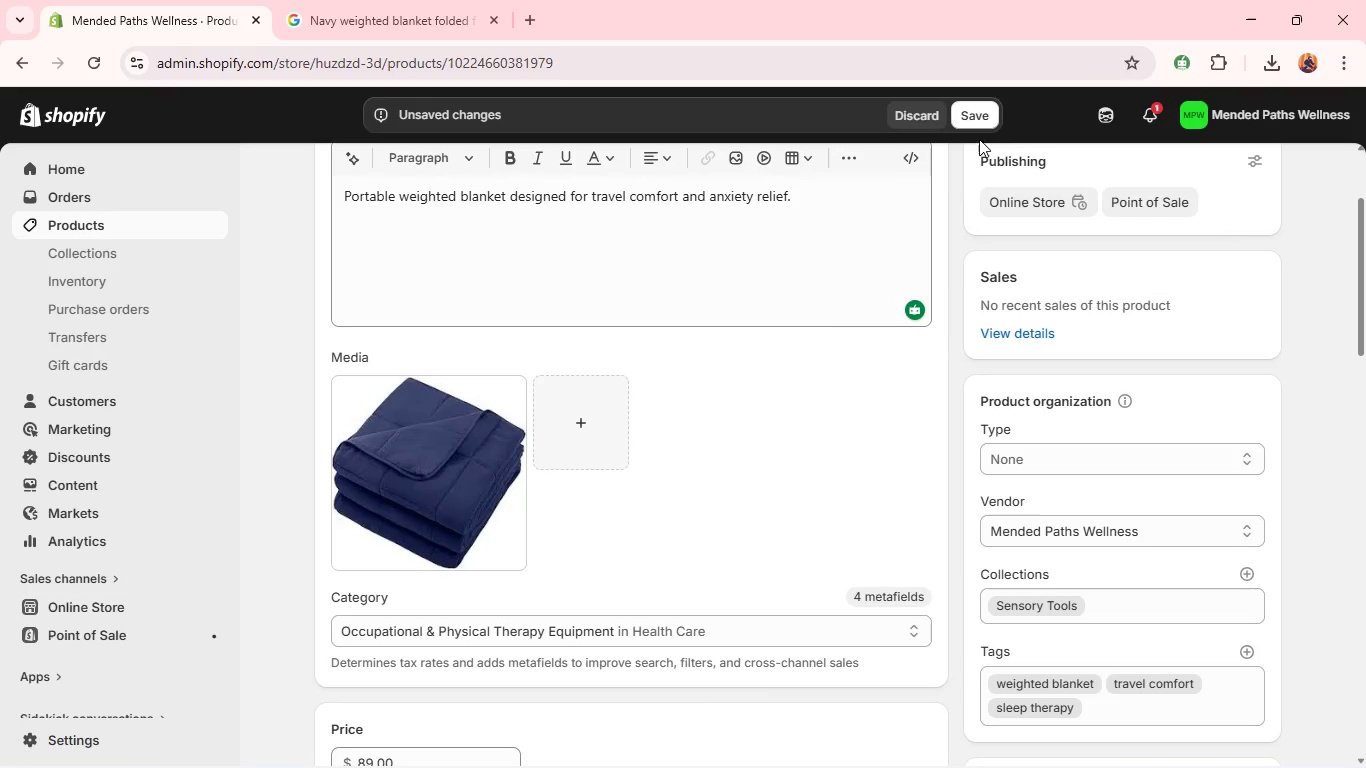 
left_click([971, 118])
 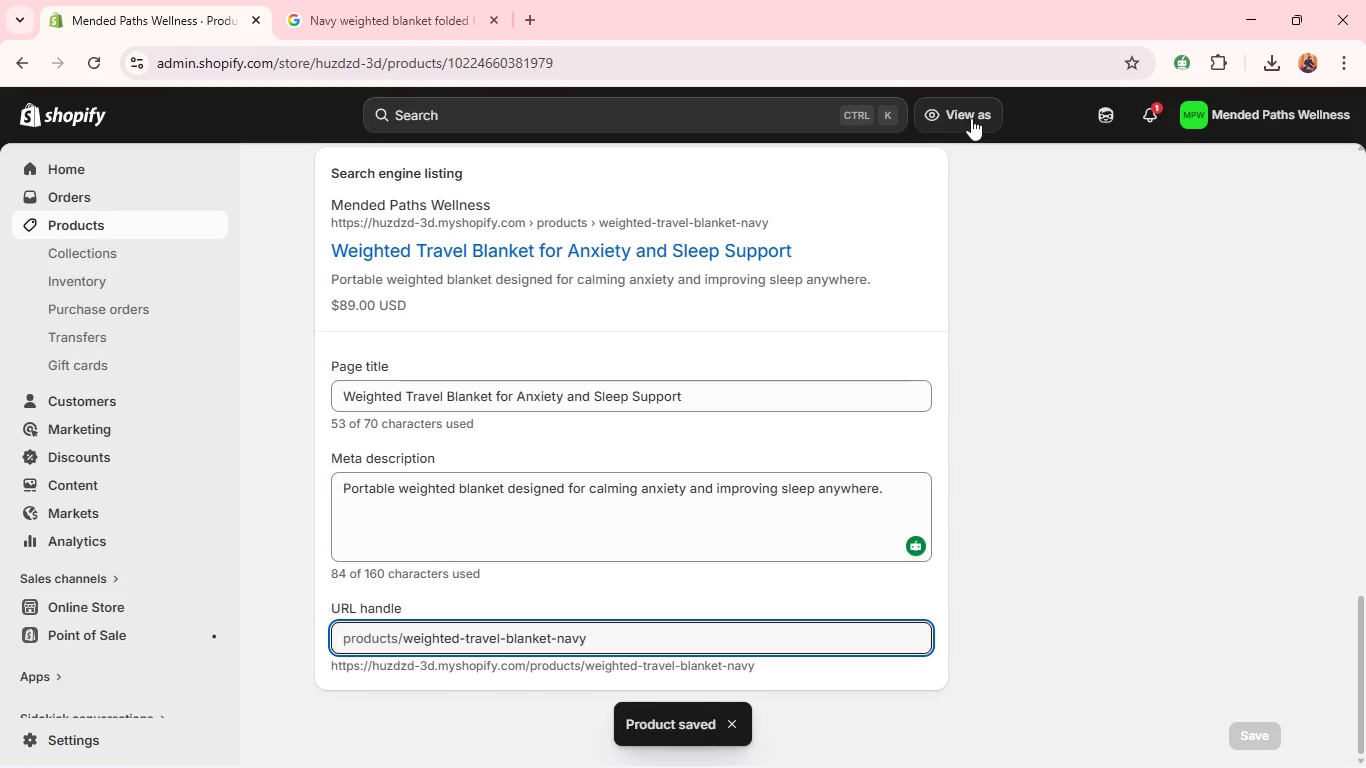 
wait(12.28)
 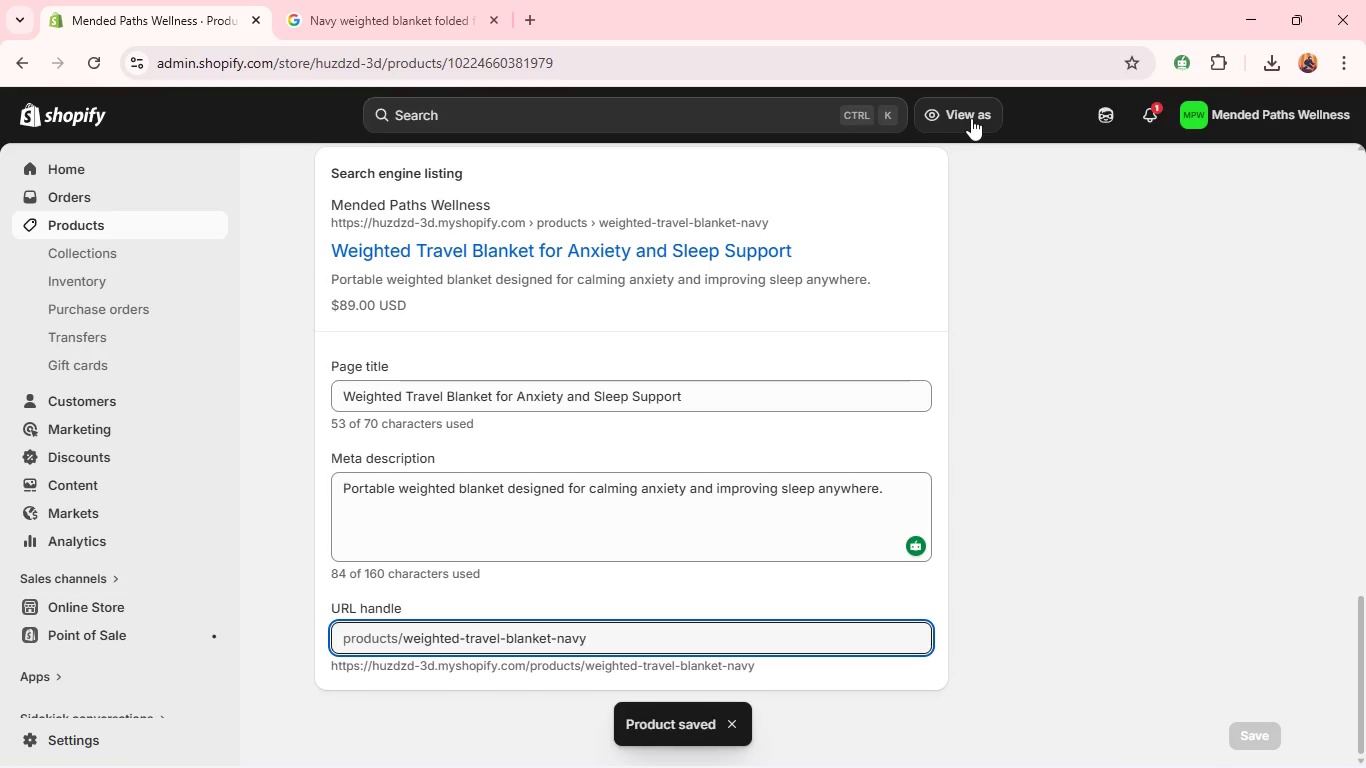 
left_click([341, 175])
 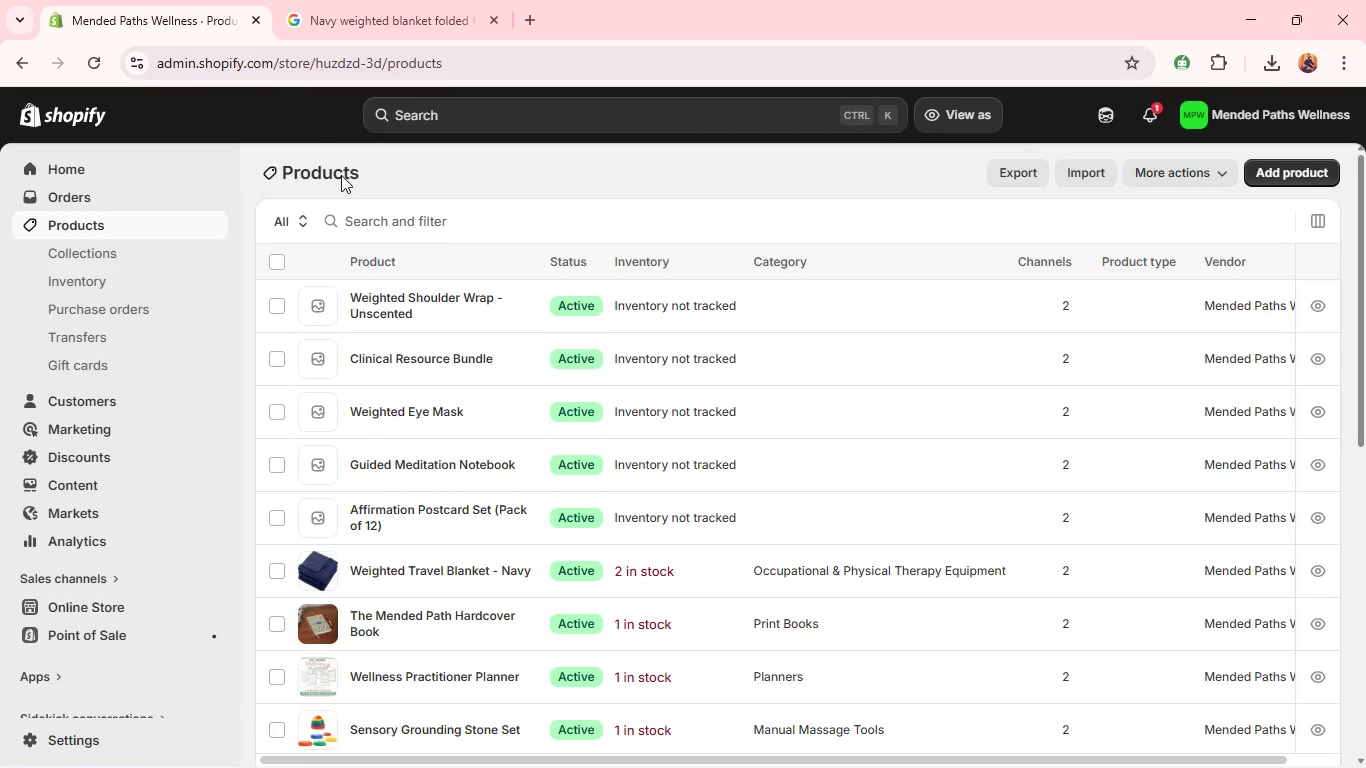 
wait(12.77)
 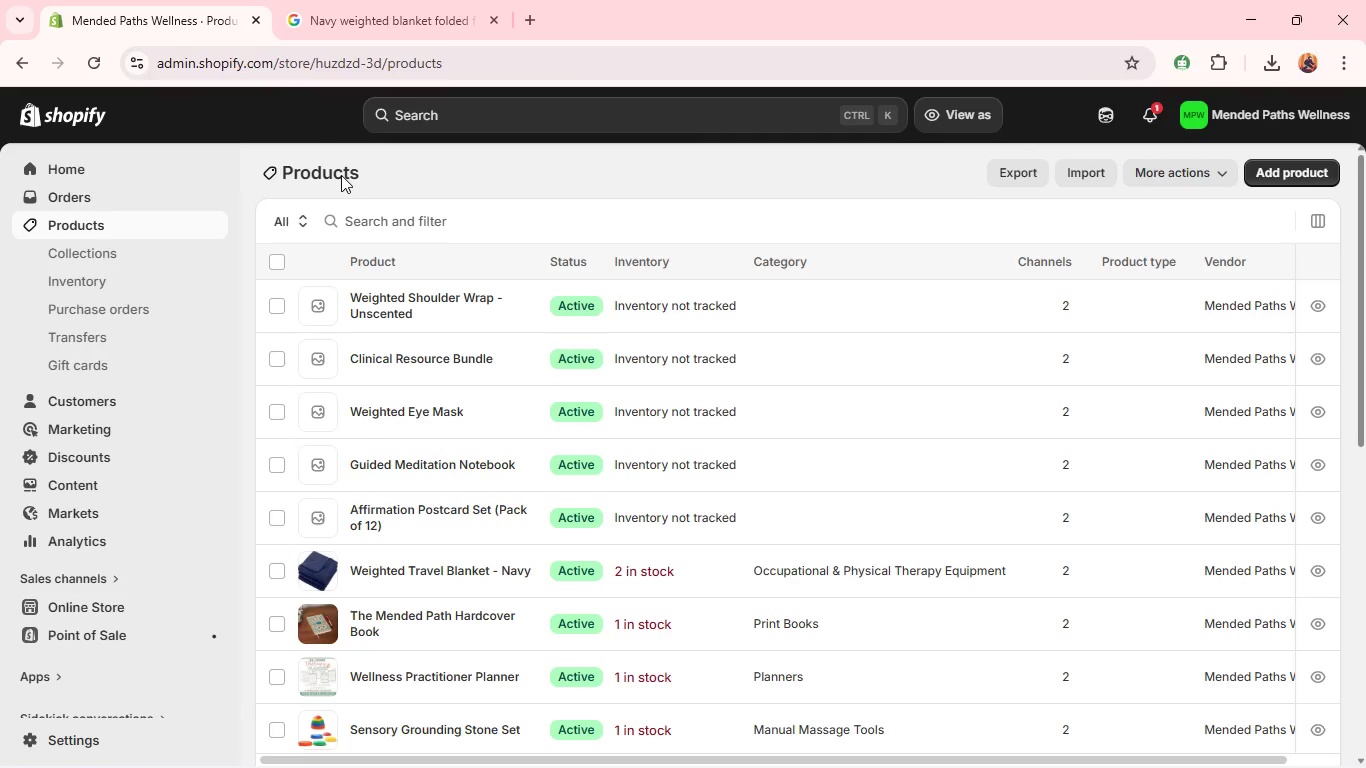 
left_click([366, 509])
 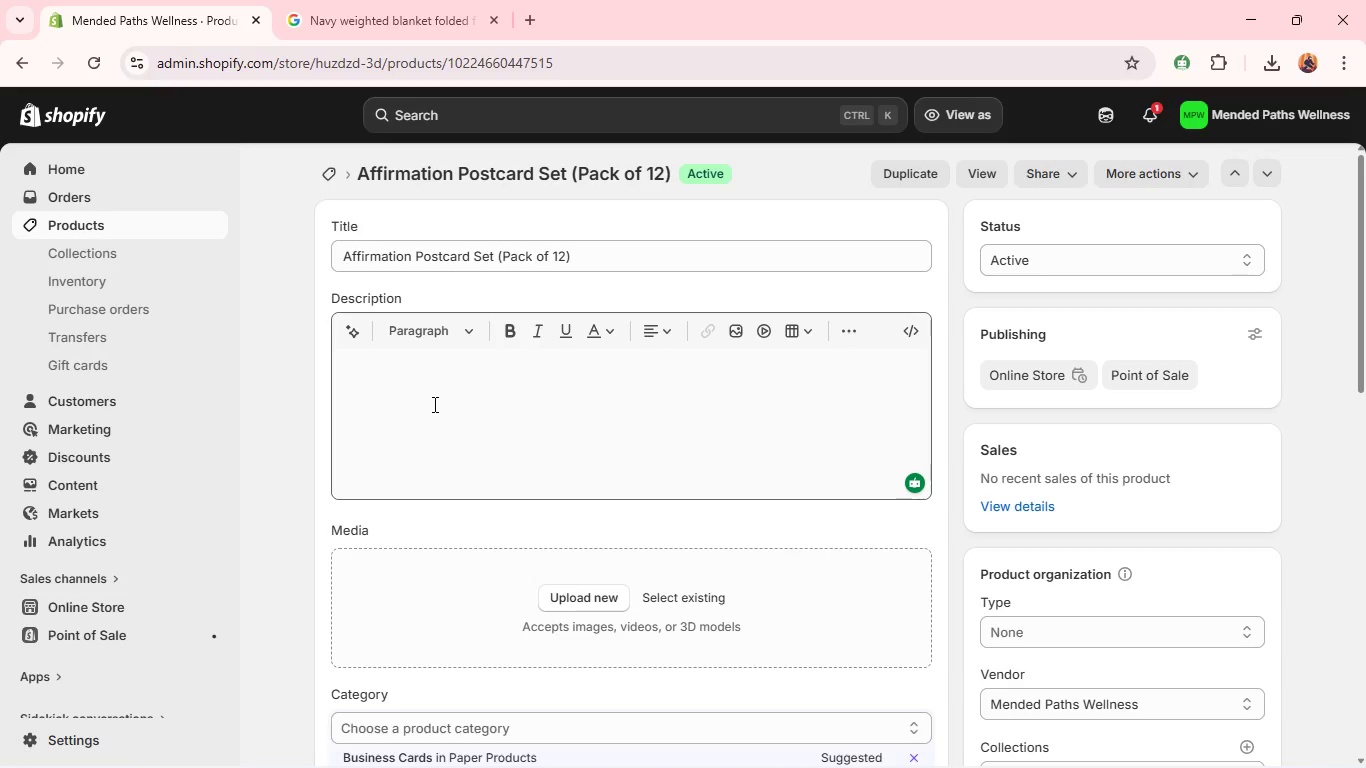 
wait(8.0)
 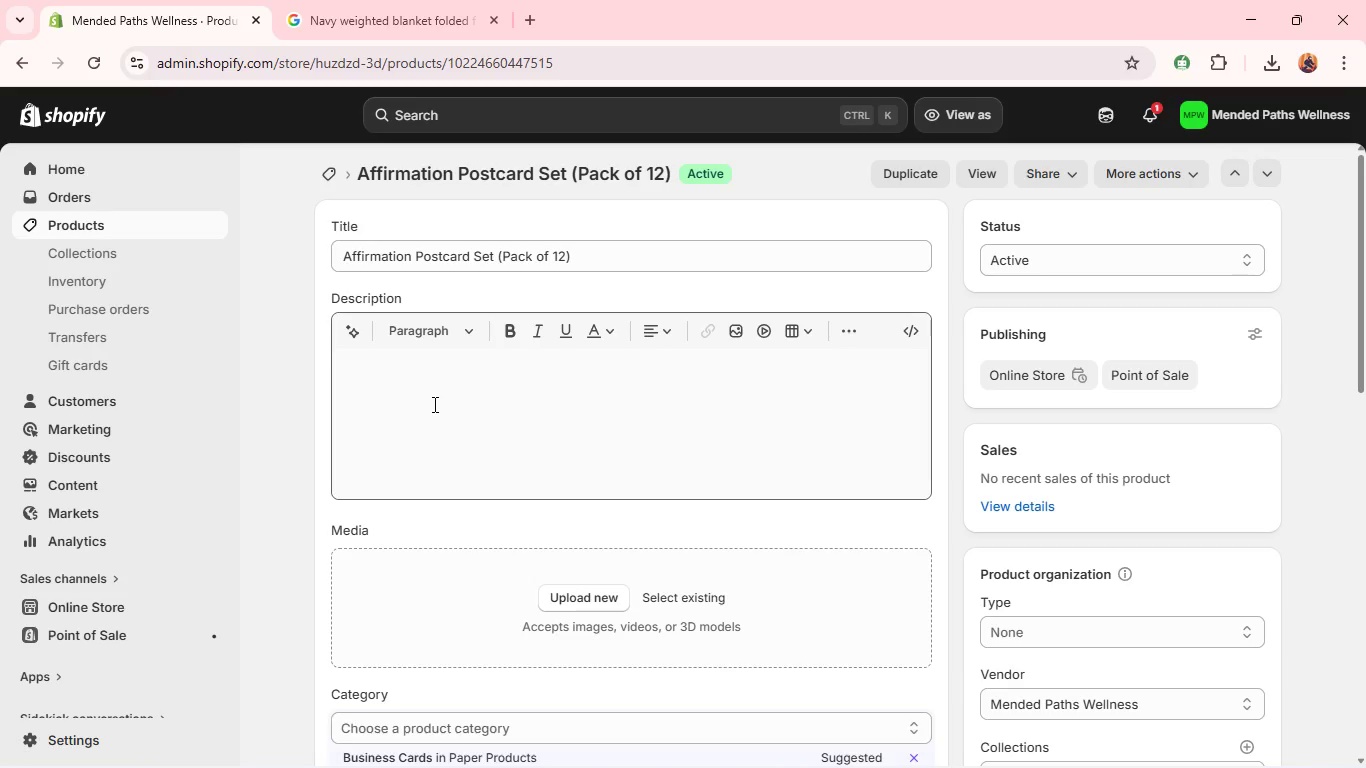 
type(A set )
 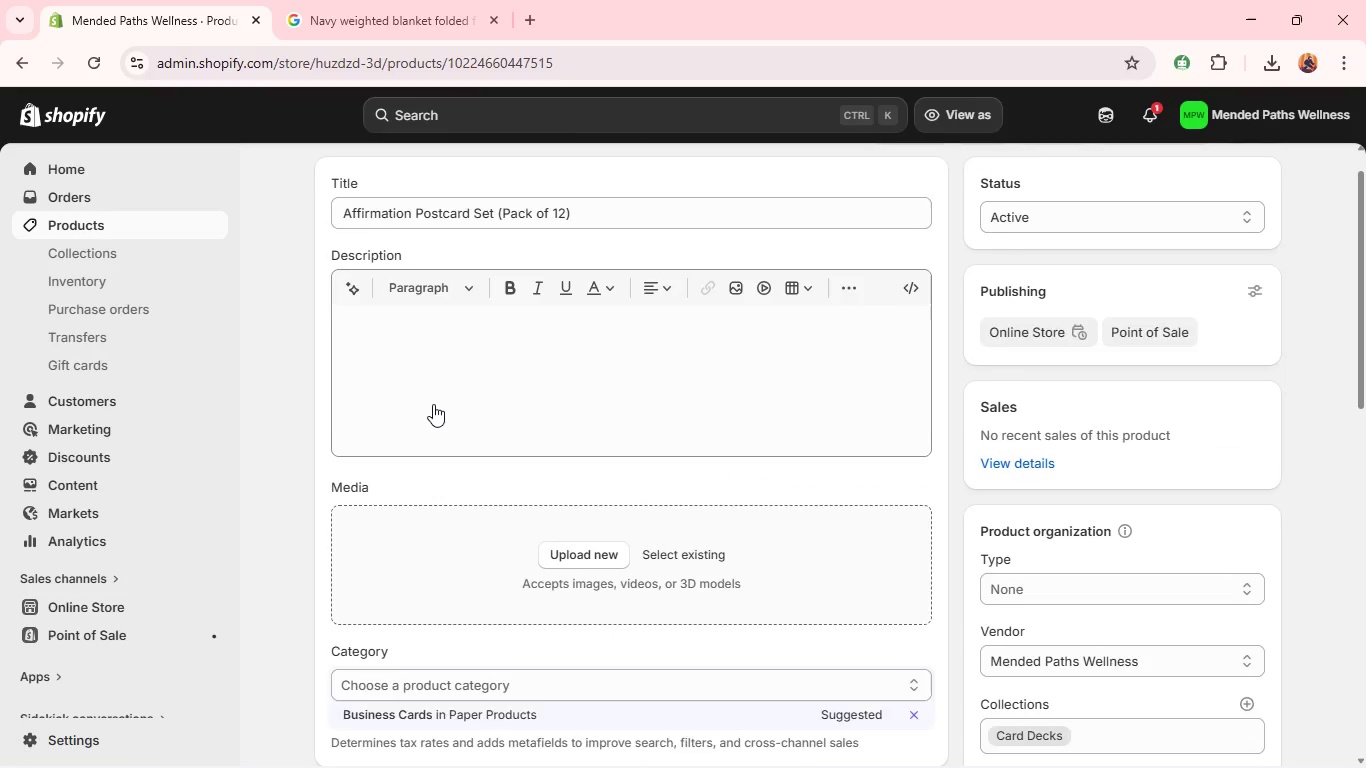 
left_click([433, 392])
 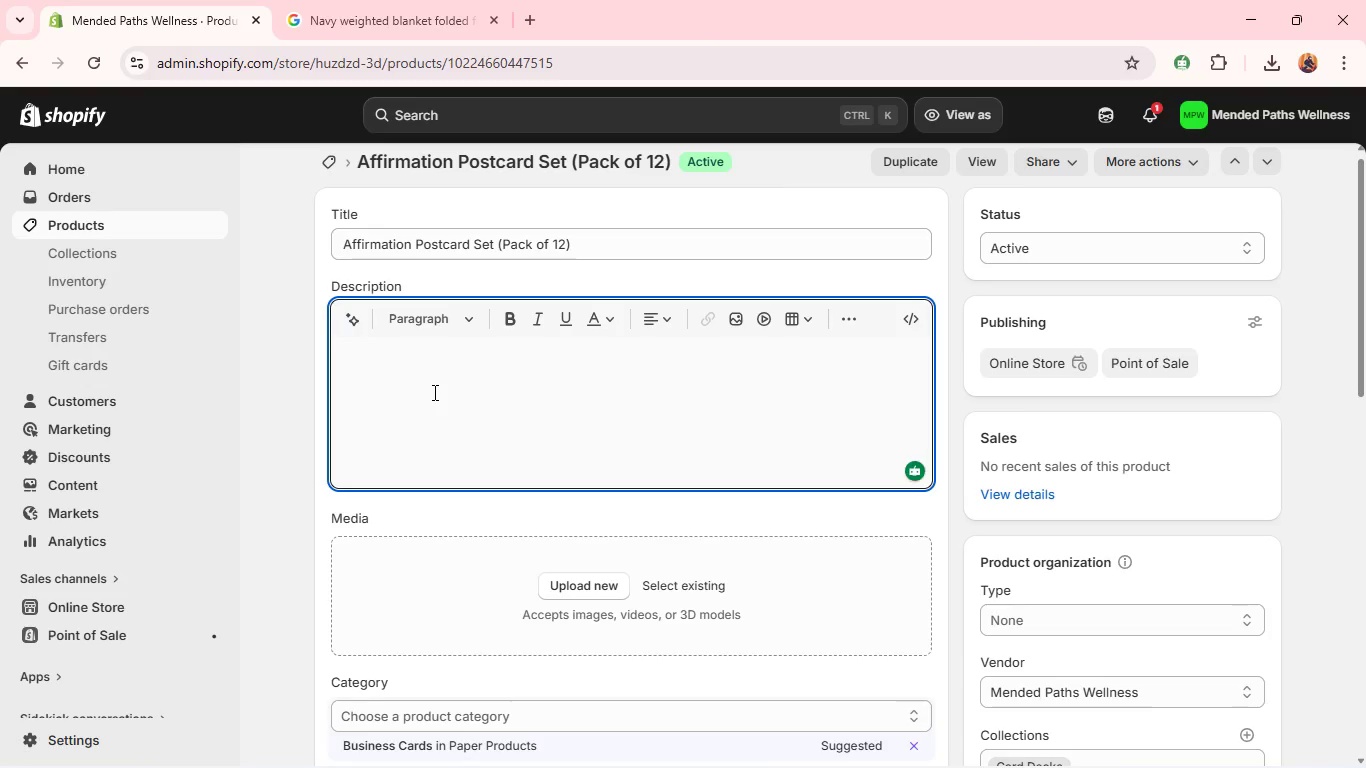 
type(S )
key(Backspace)
key(Backspace)
type(a)
key(Backspace)
type(A set of motivational affirmation postcards for daily encouragement/ )
key(Backspace)
key(Backspace)
type(.)
 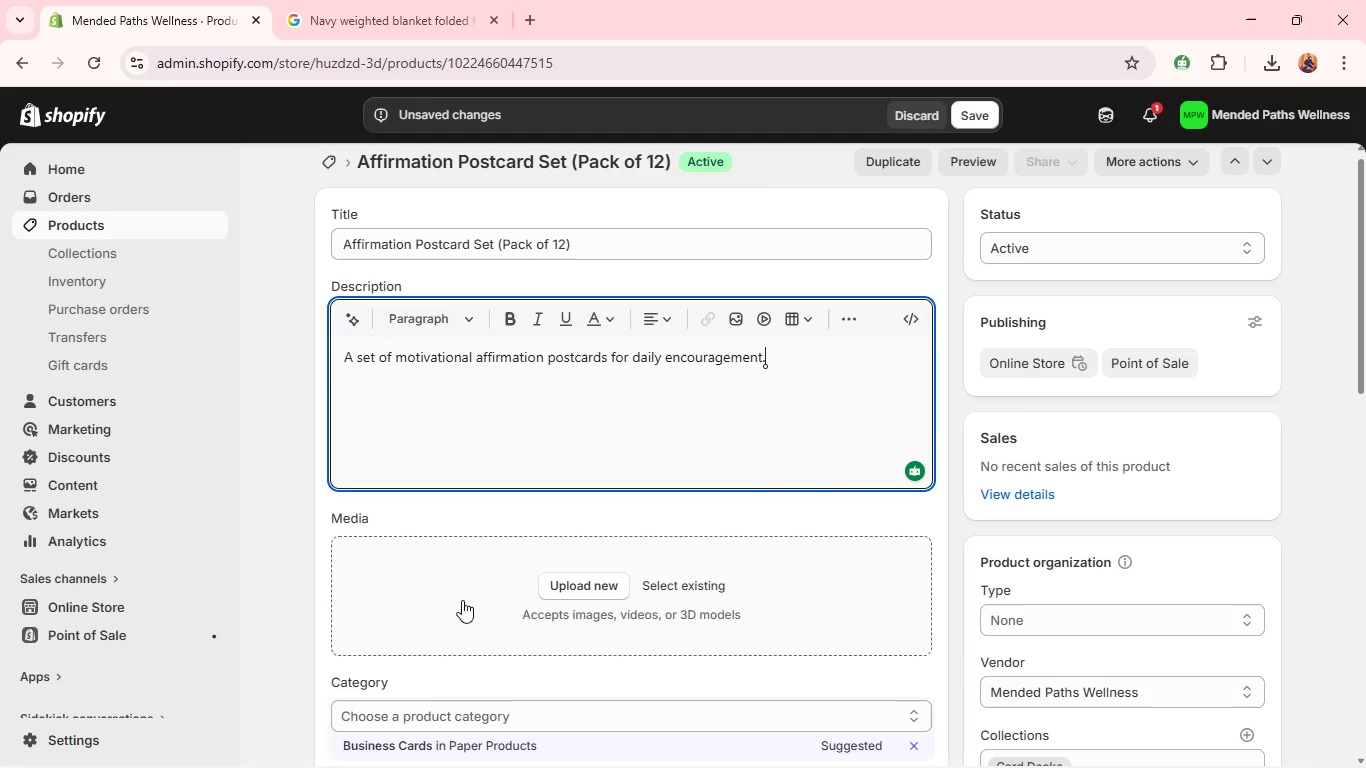 
left_click([422, 742])
 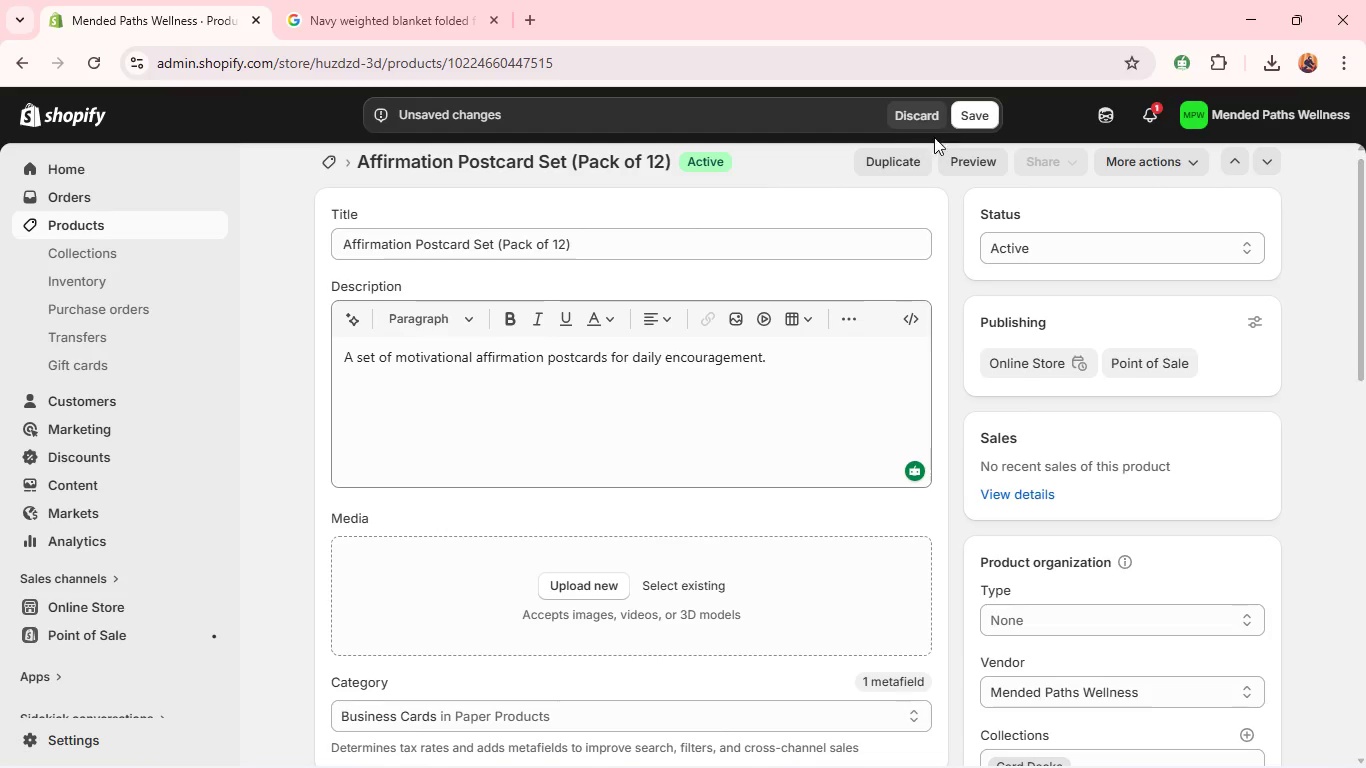 
left_click([961, 123])
 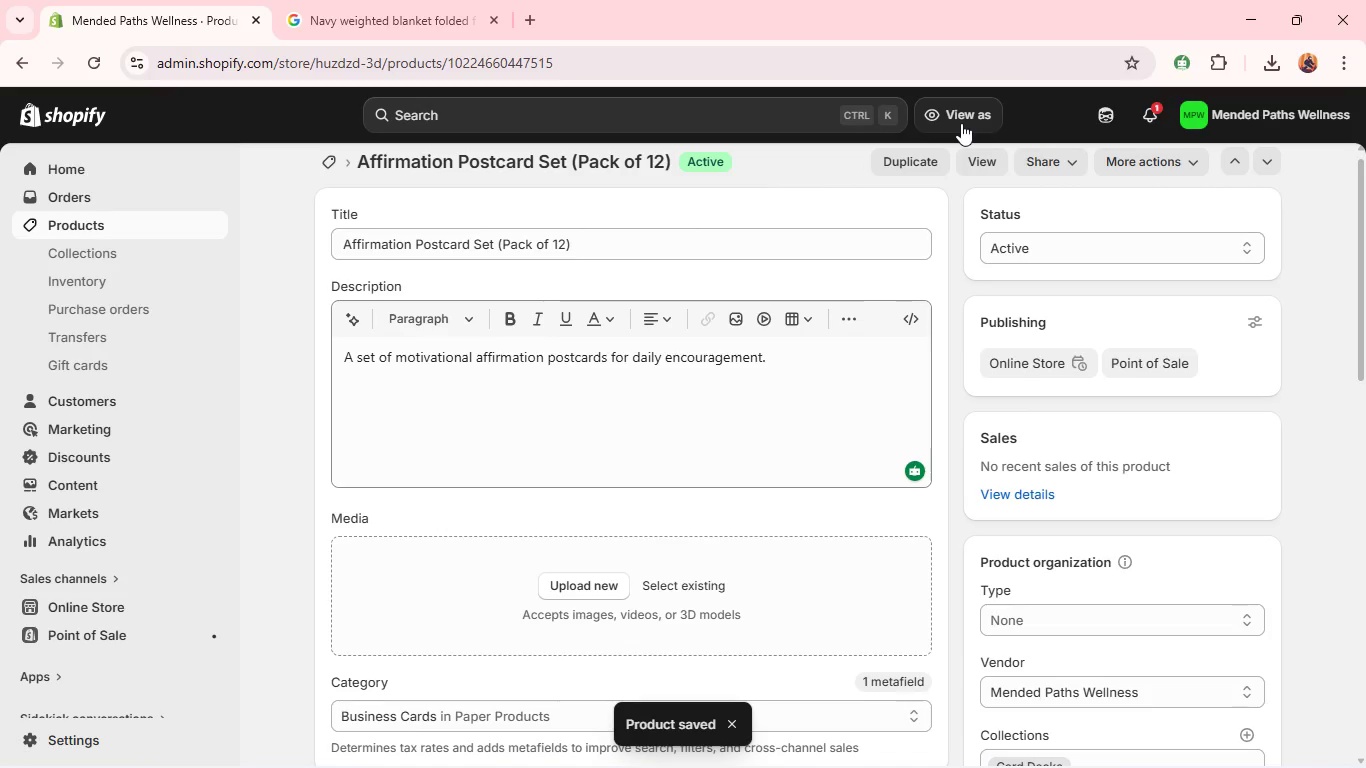 
wait(5.16)
 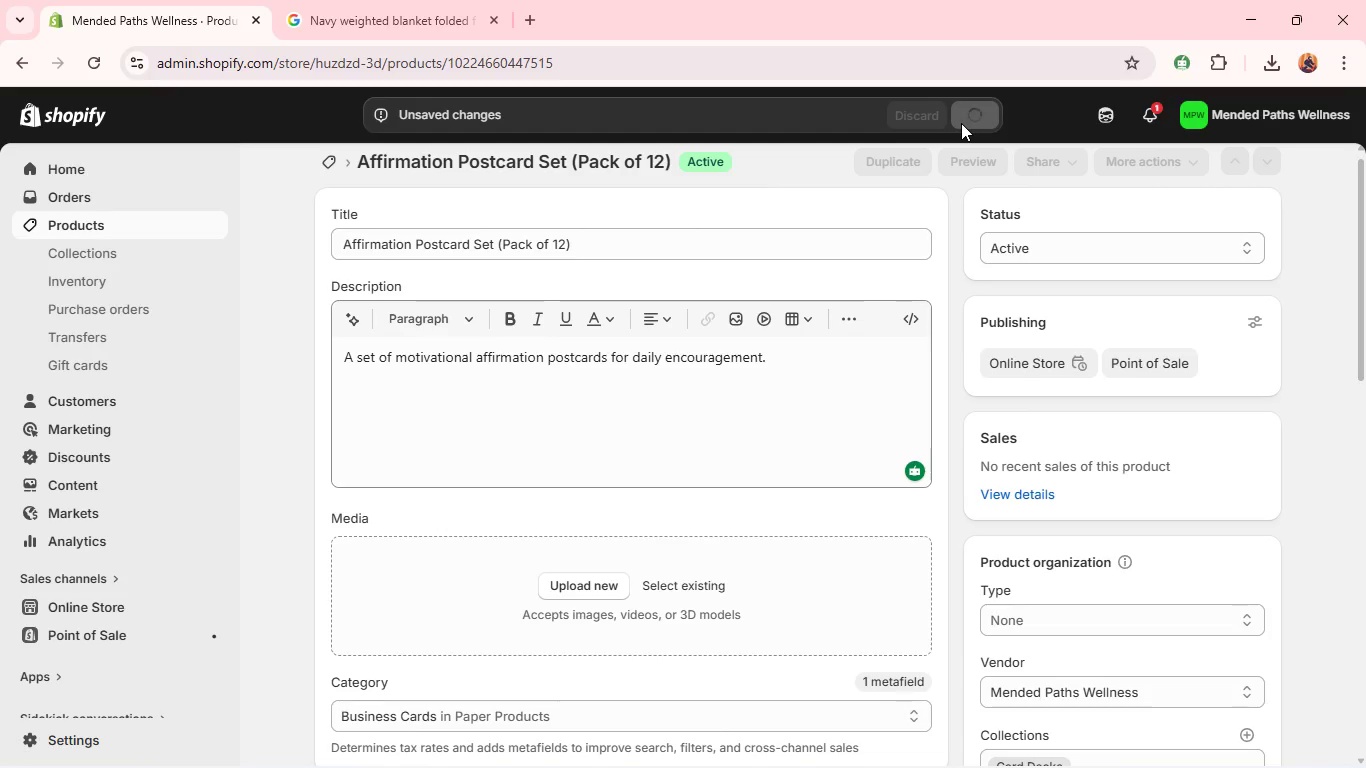 
key(Alt+Tab)
 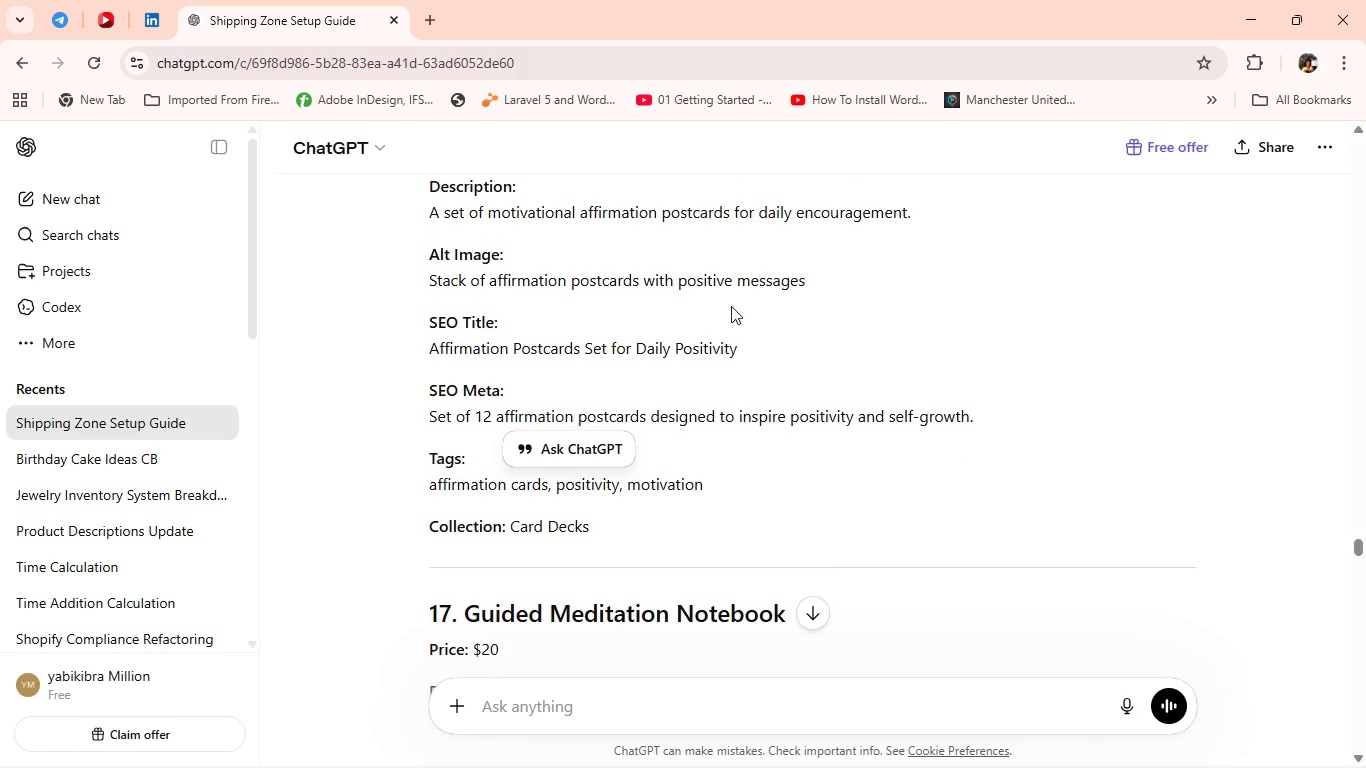 
left_click_drag(start_coordinate=[669, 348], to_coordinate=[705, 266])
 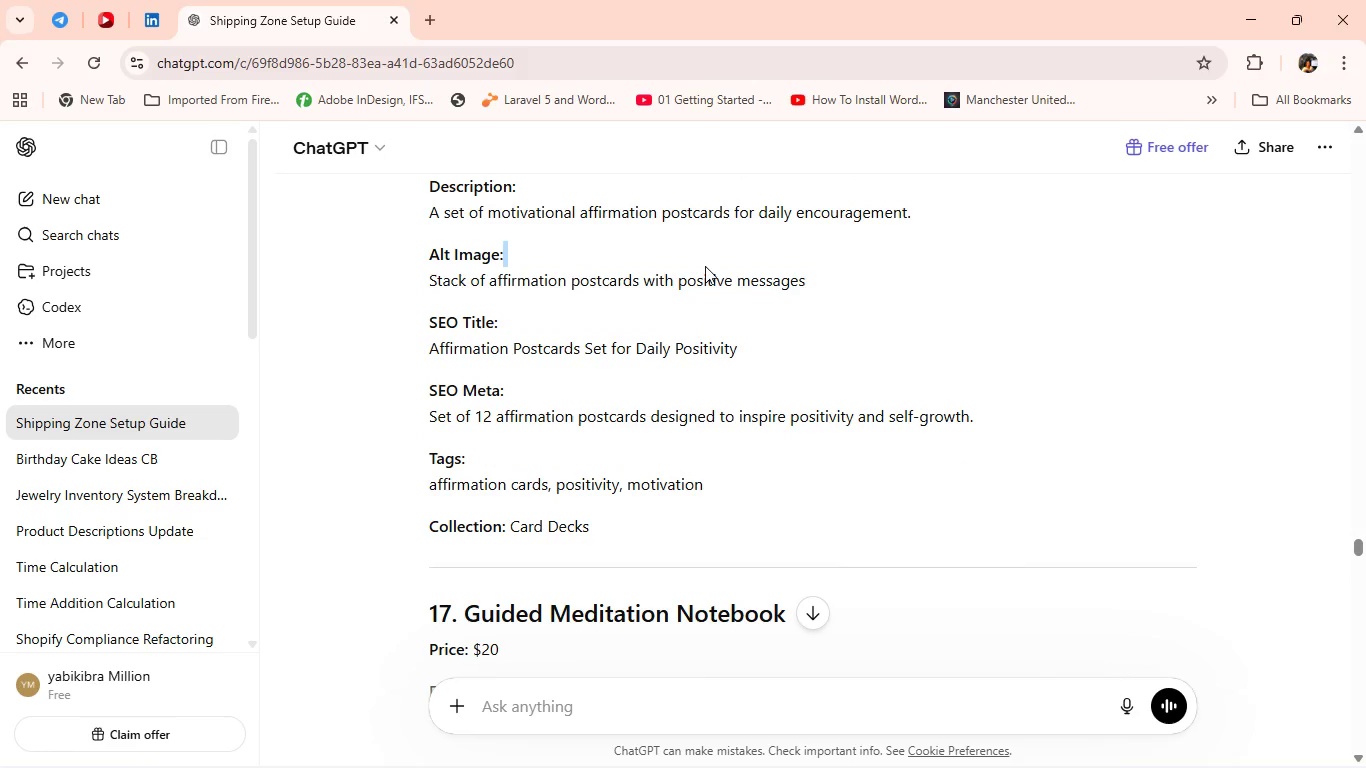 
double_click([705, 266])
 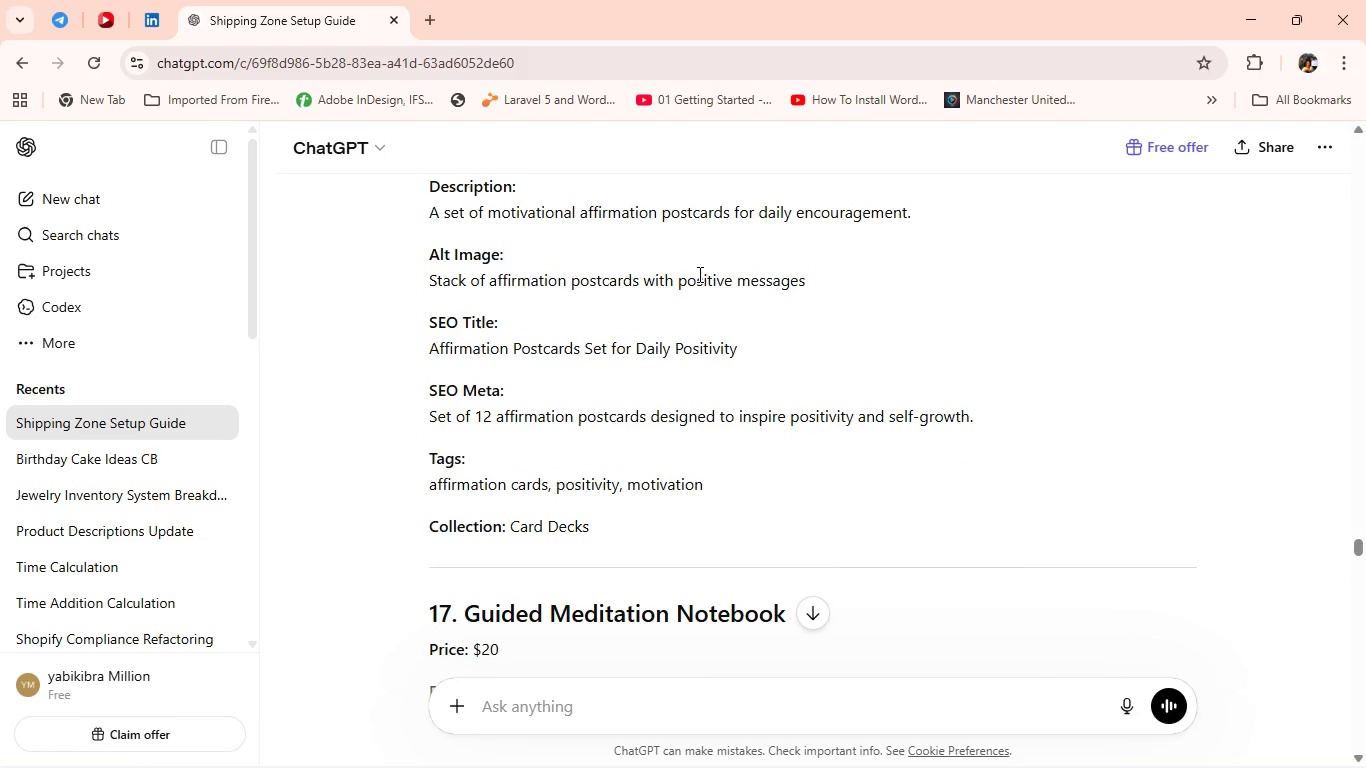 
double_click([698, 274])
 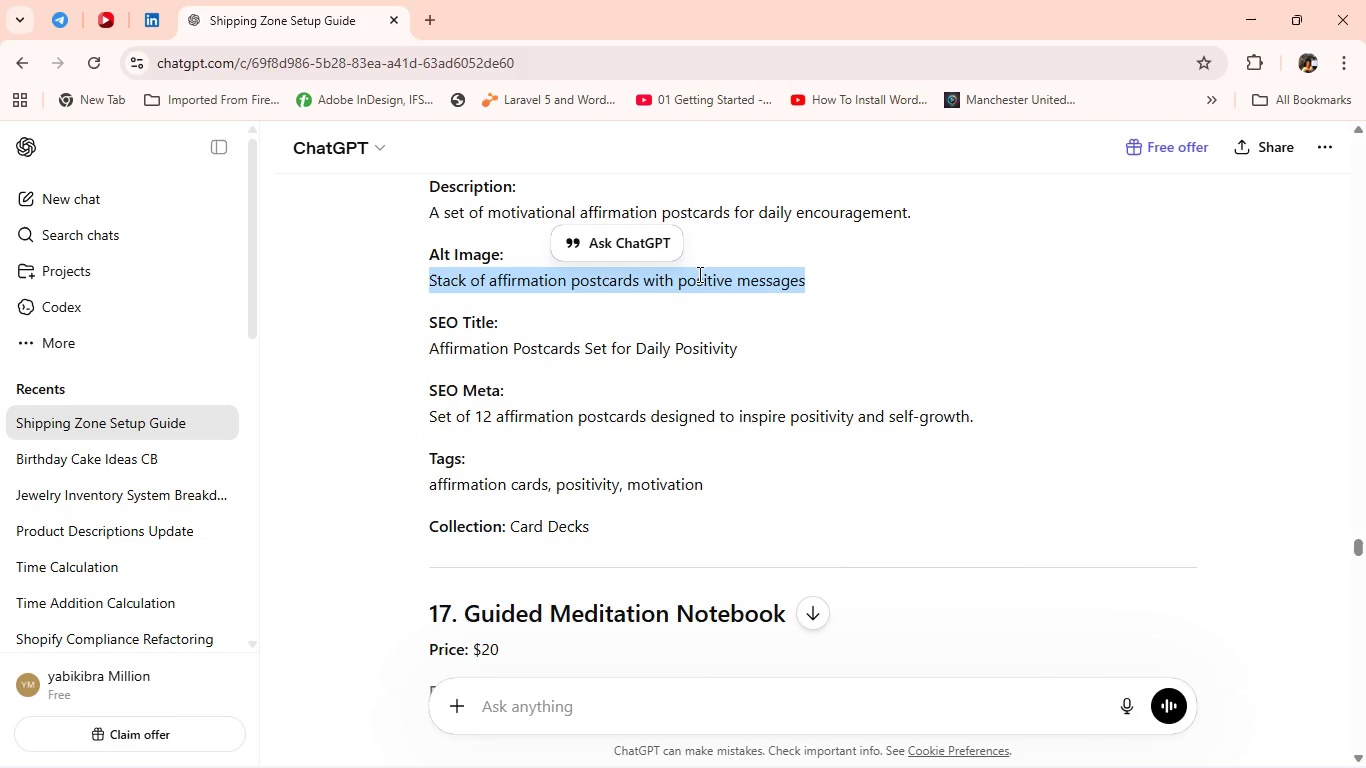 
triple_click([698, 274])
 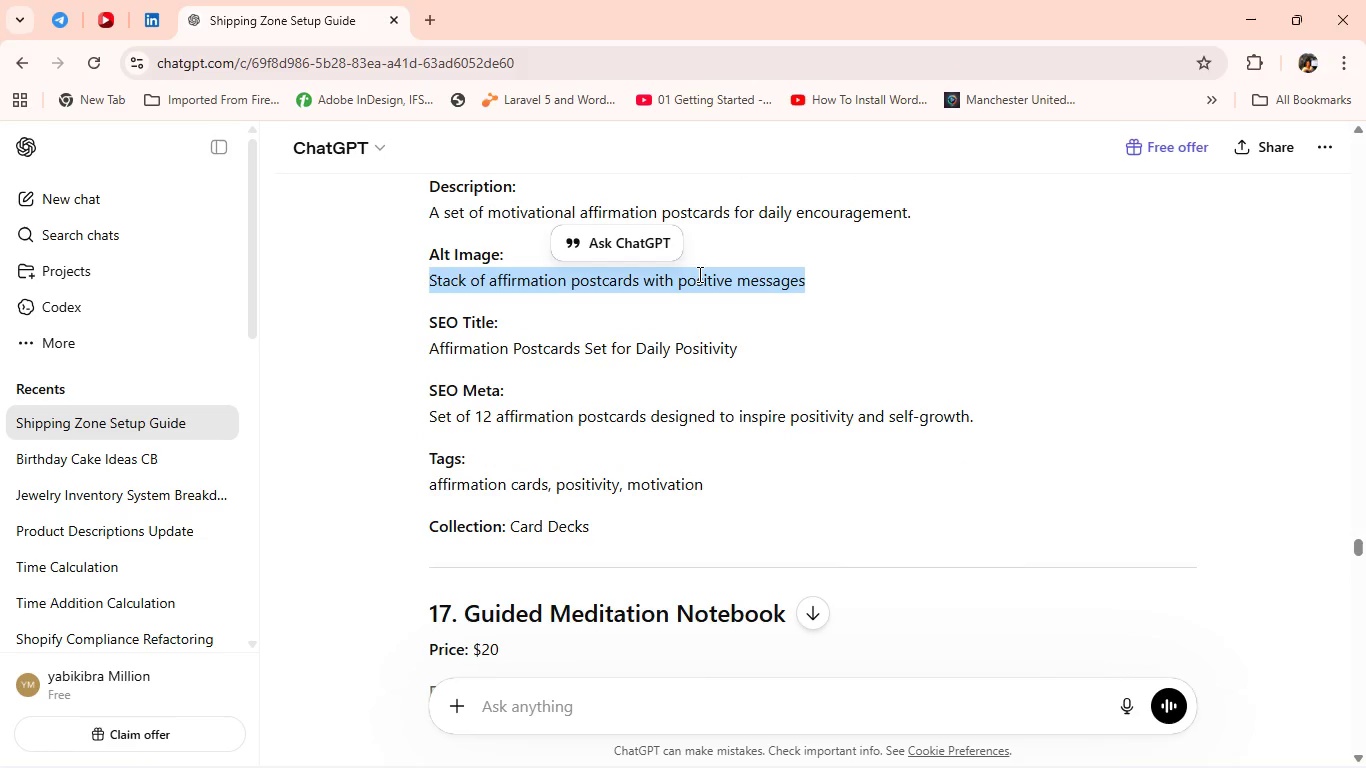 
key(Control+C)
 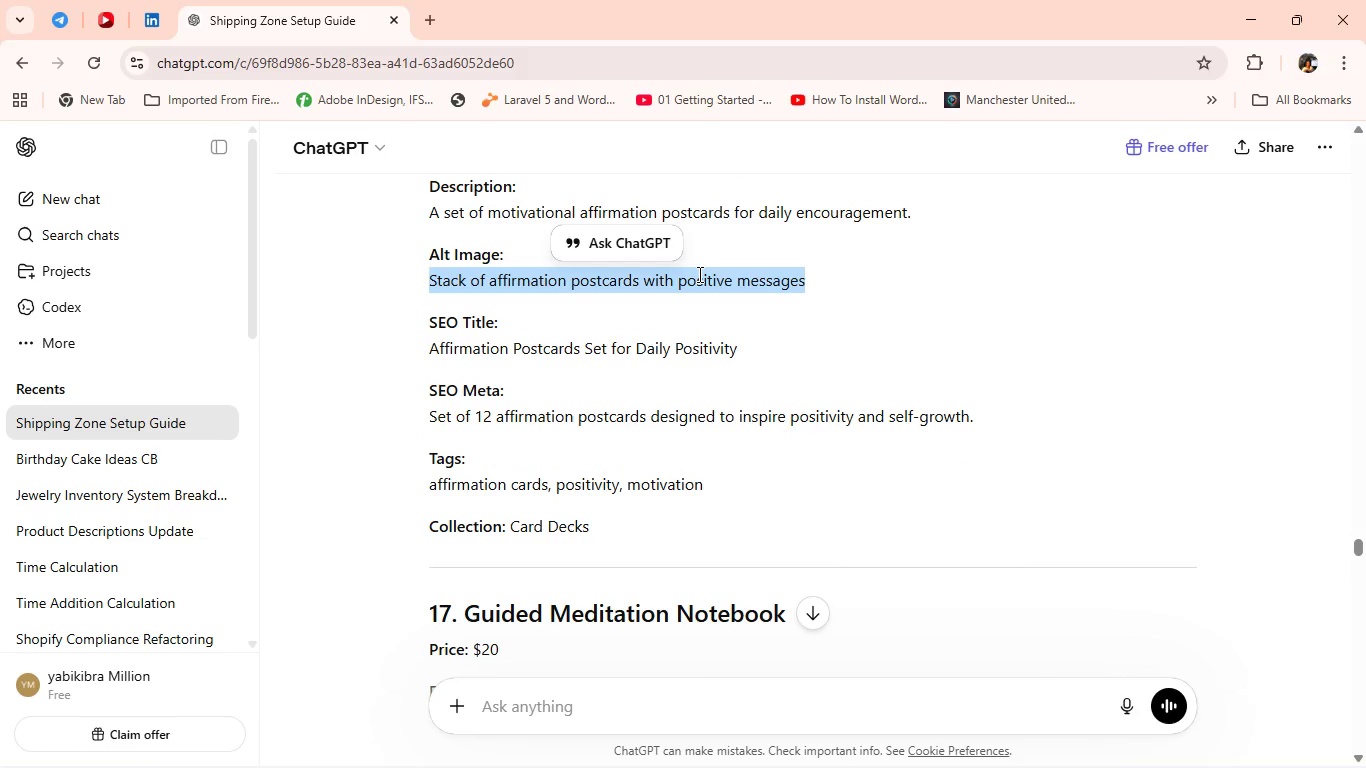 
key(Control+C)
 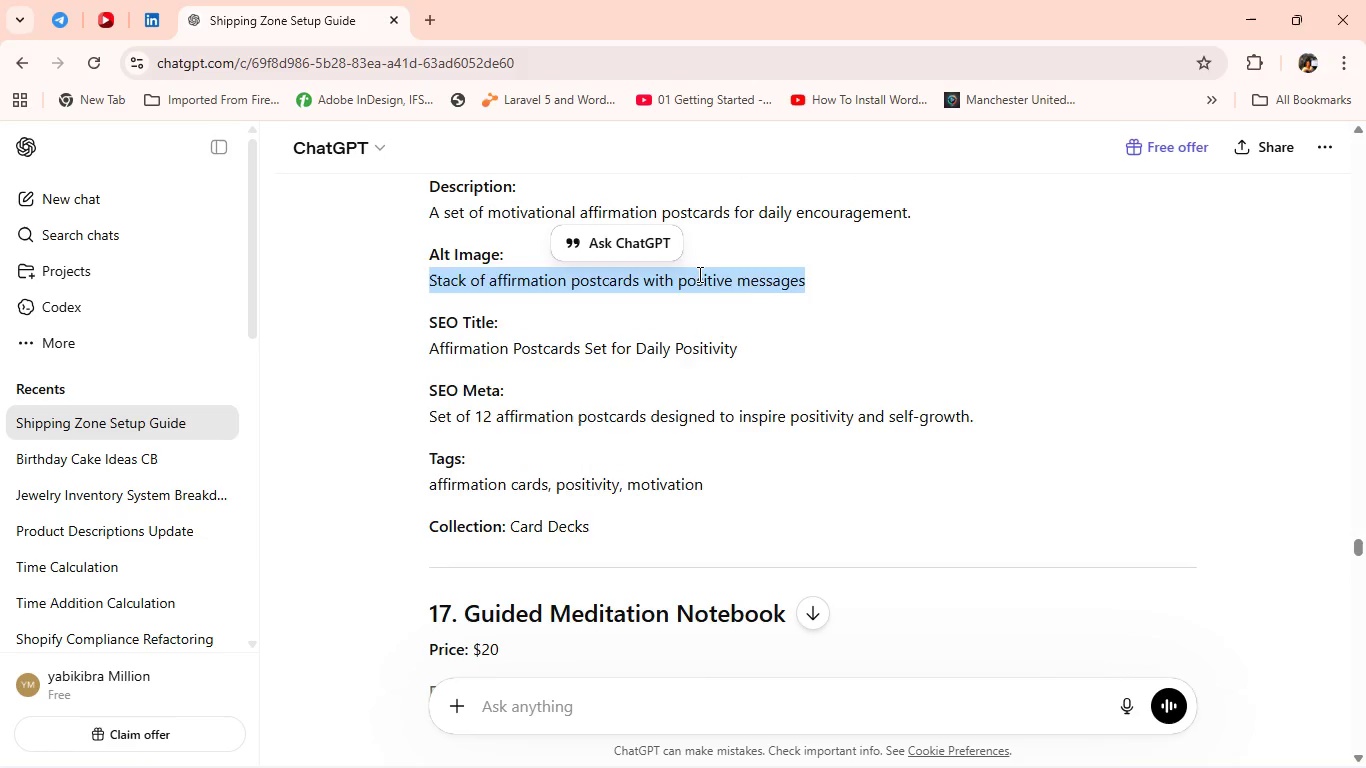 
key(Alt+Tab)
 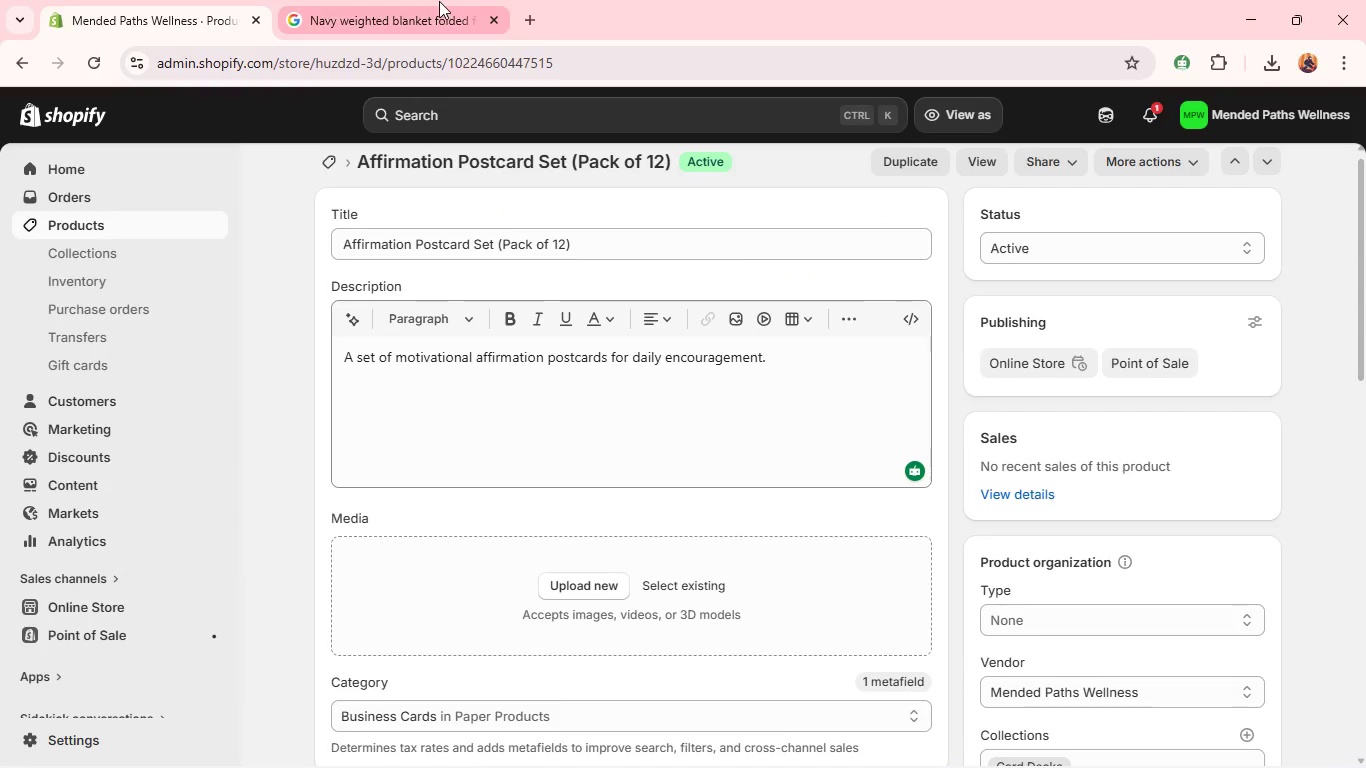 
left_click([439, 1])
 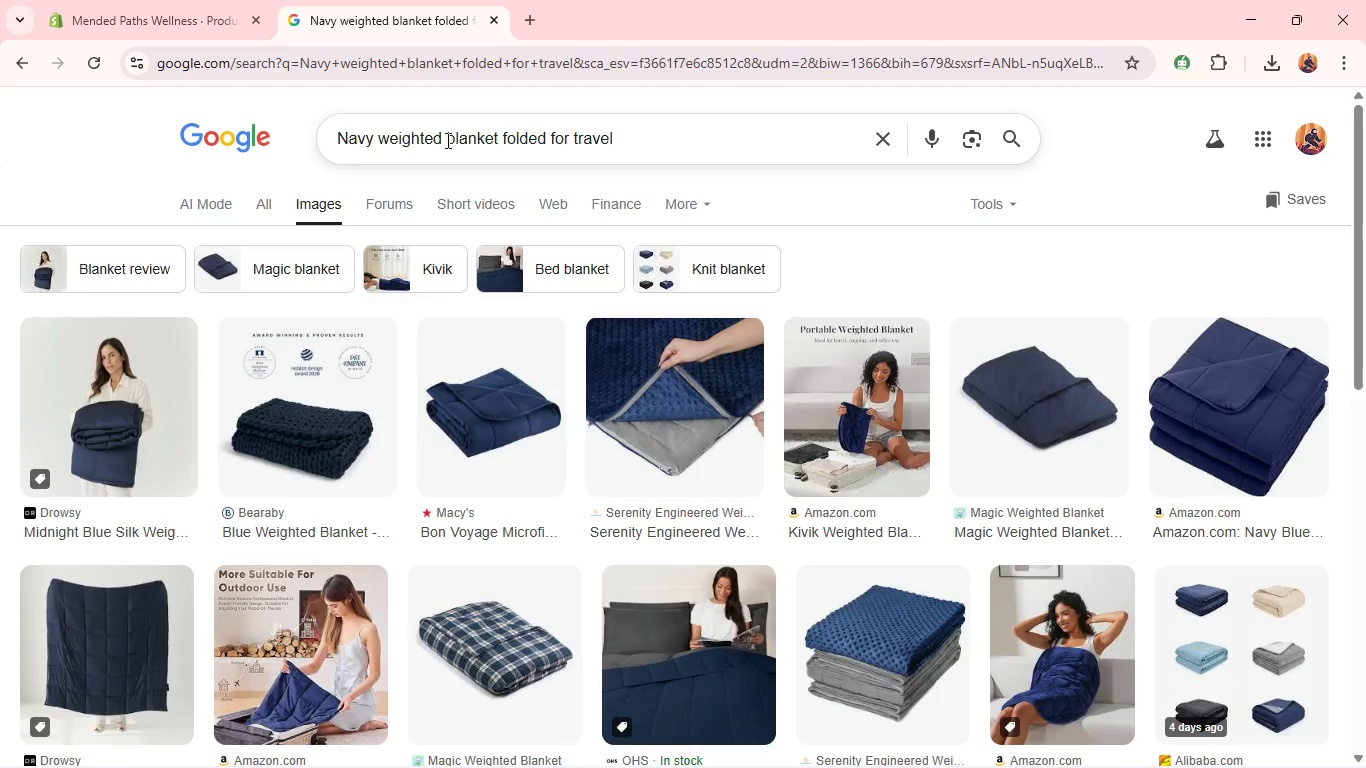 
left_click([446, 140])
 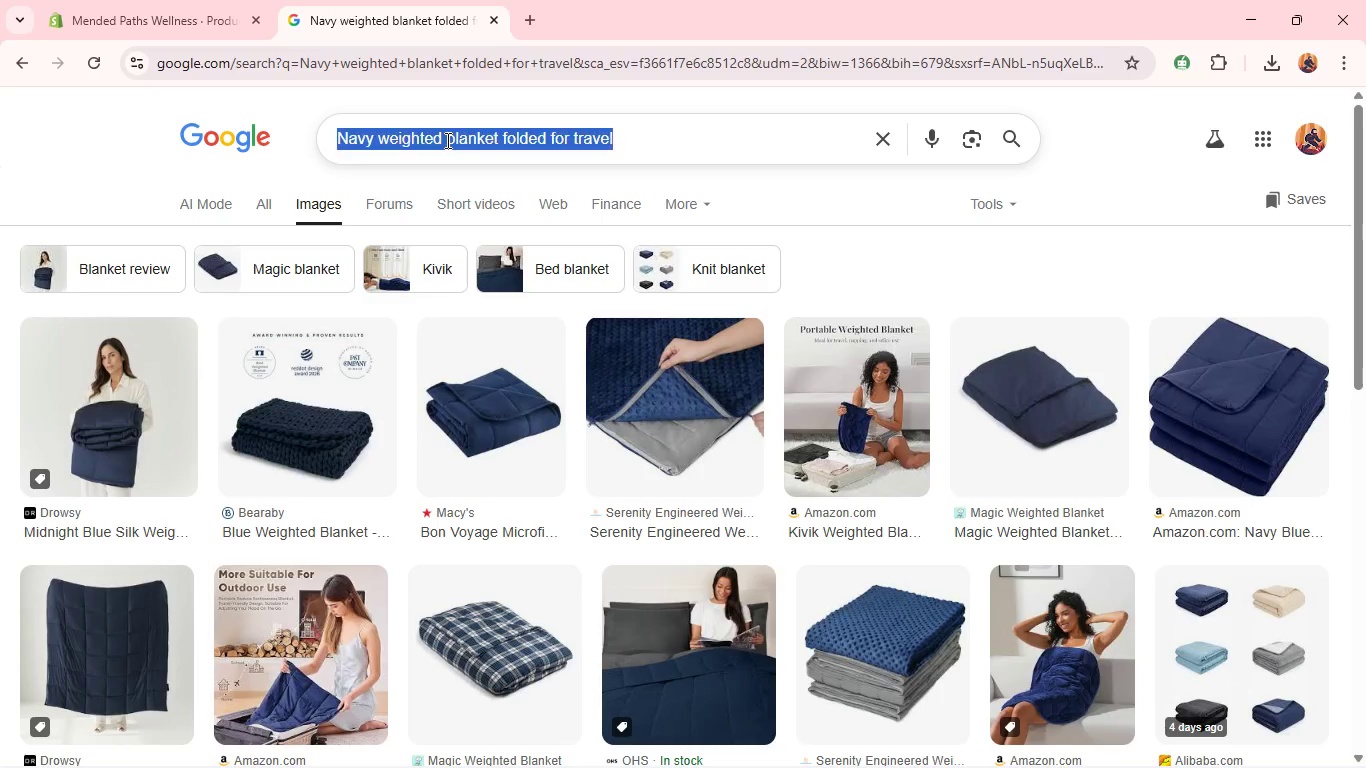 
key(Control+A)
 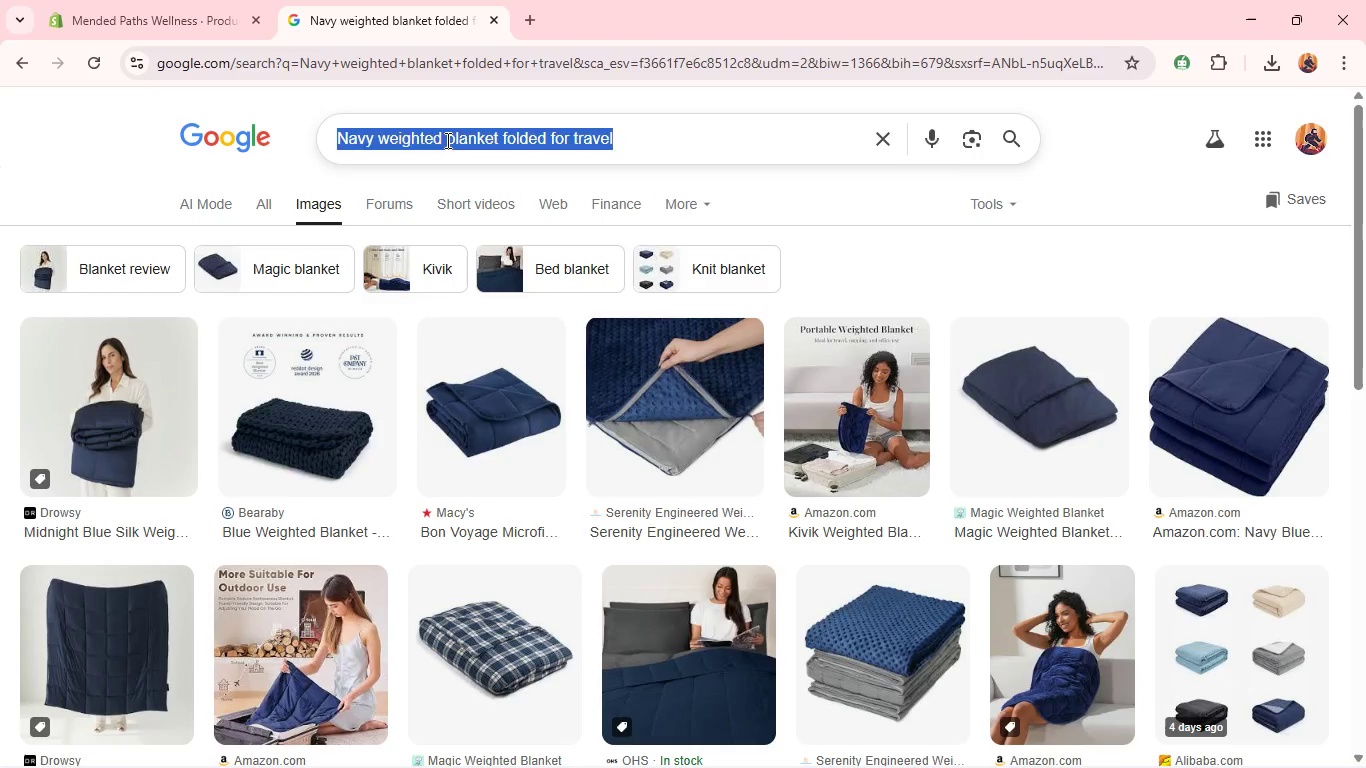 
key(Control+V)
 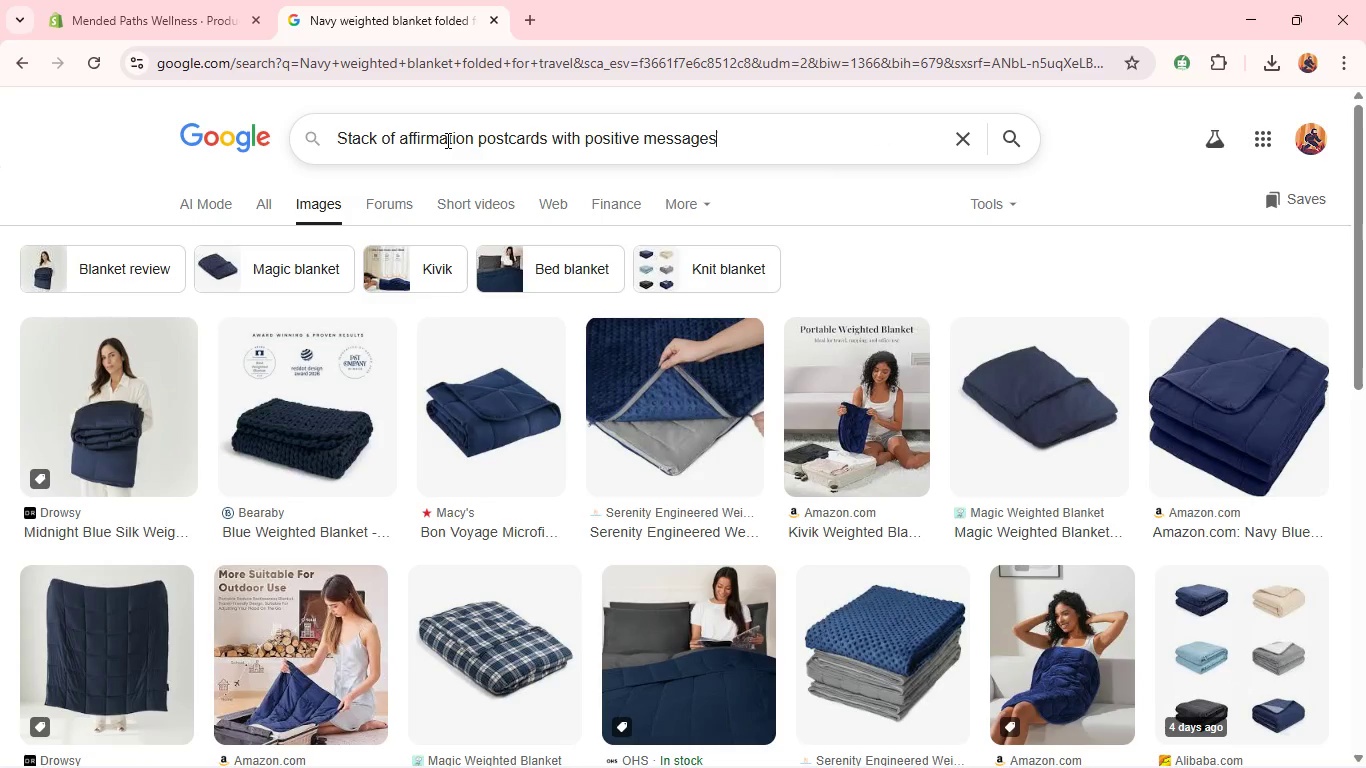 
key(Enter)
 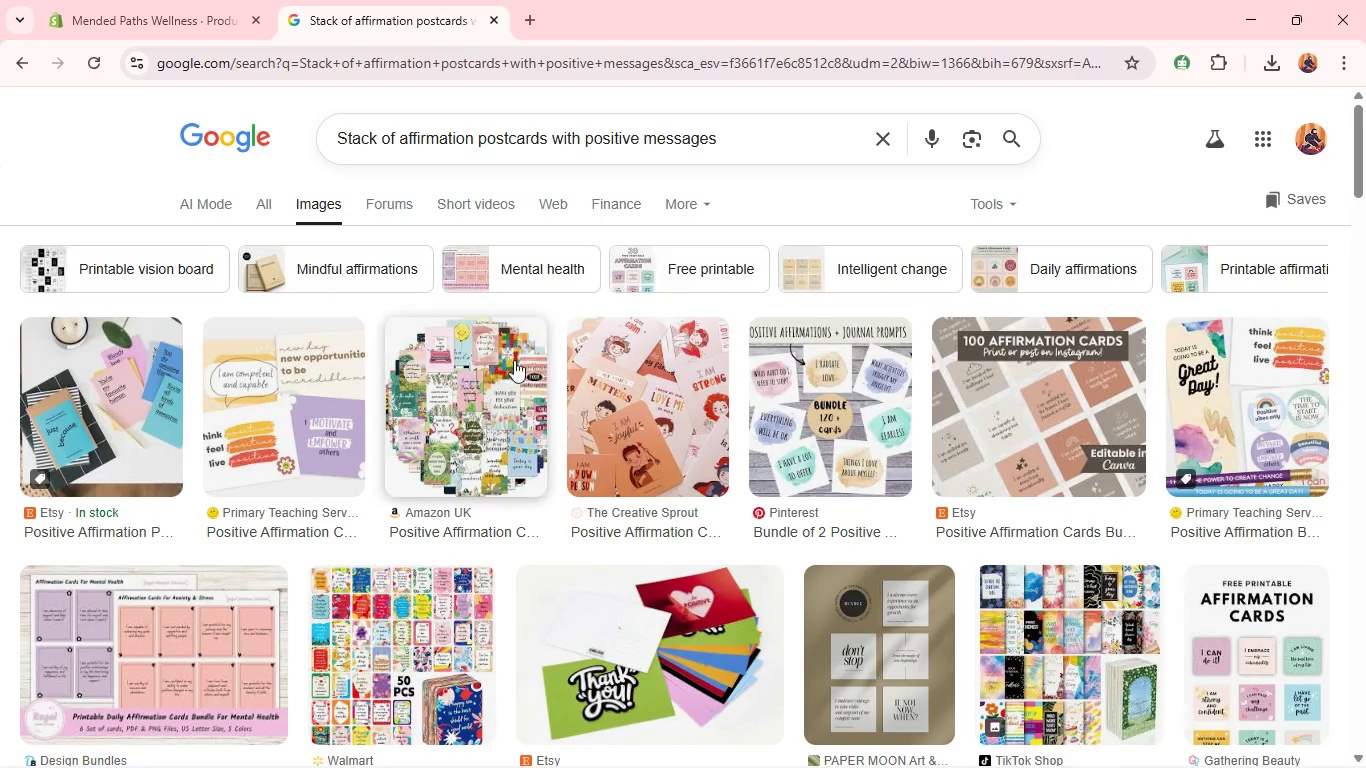 
right_click([457, 369])
 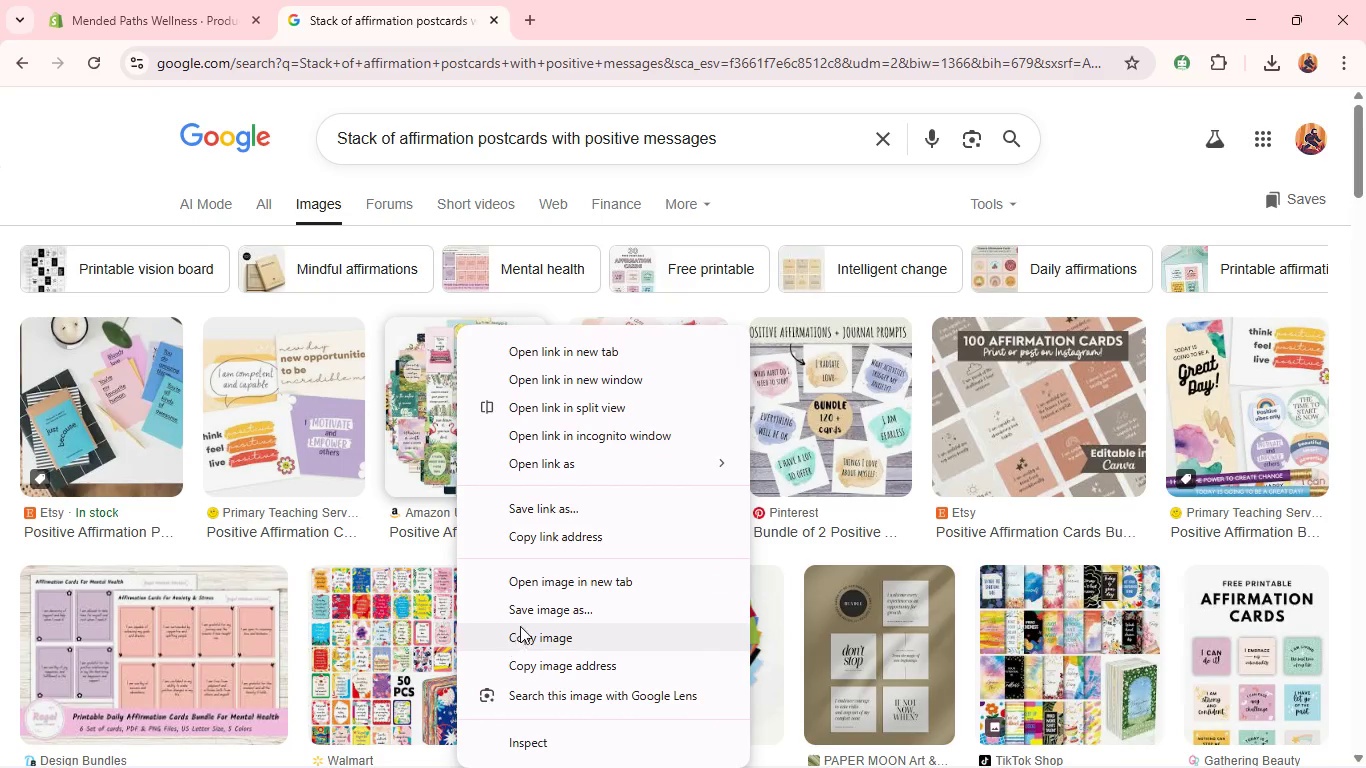 
left_click([534, 608])
 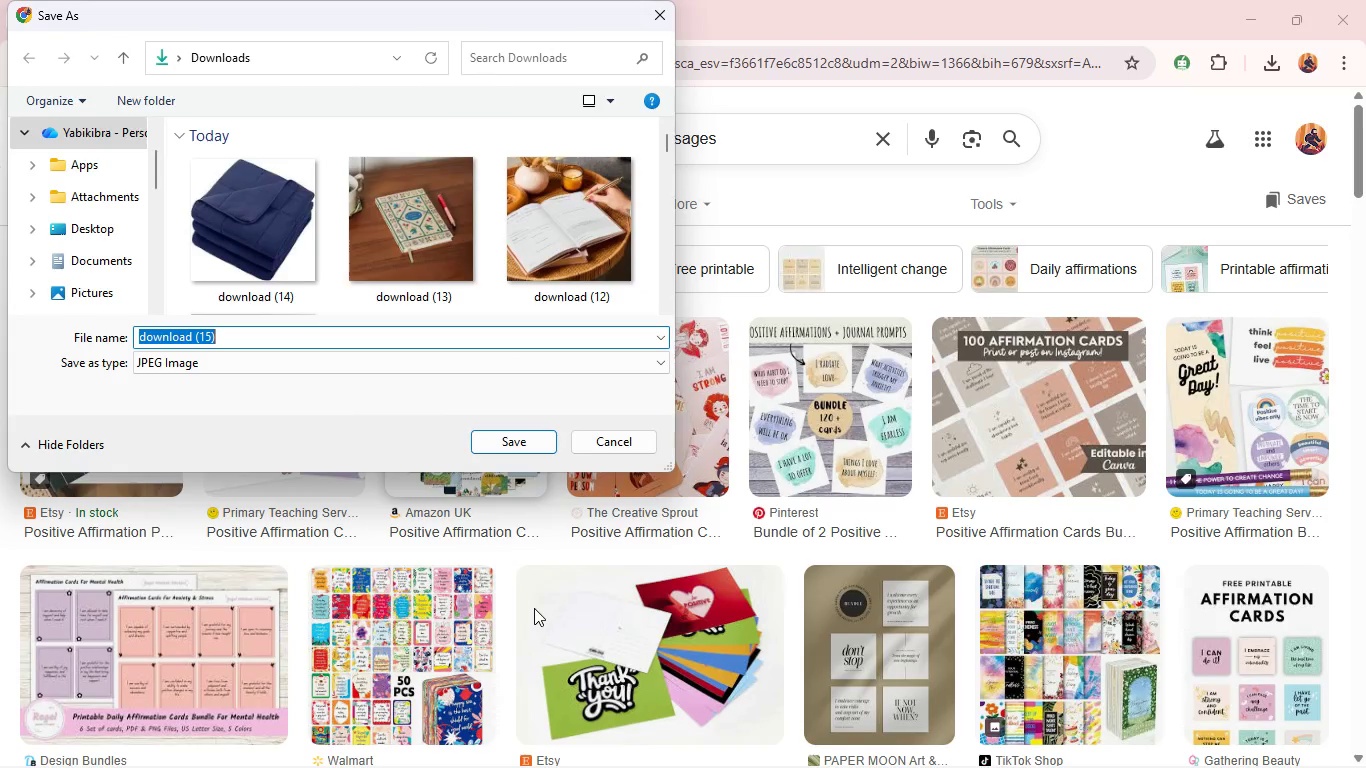 
key(Enter)
 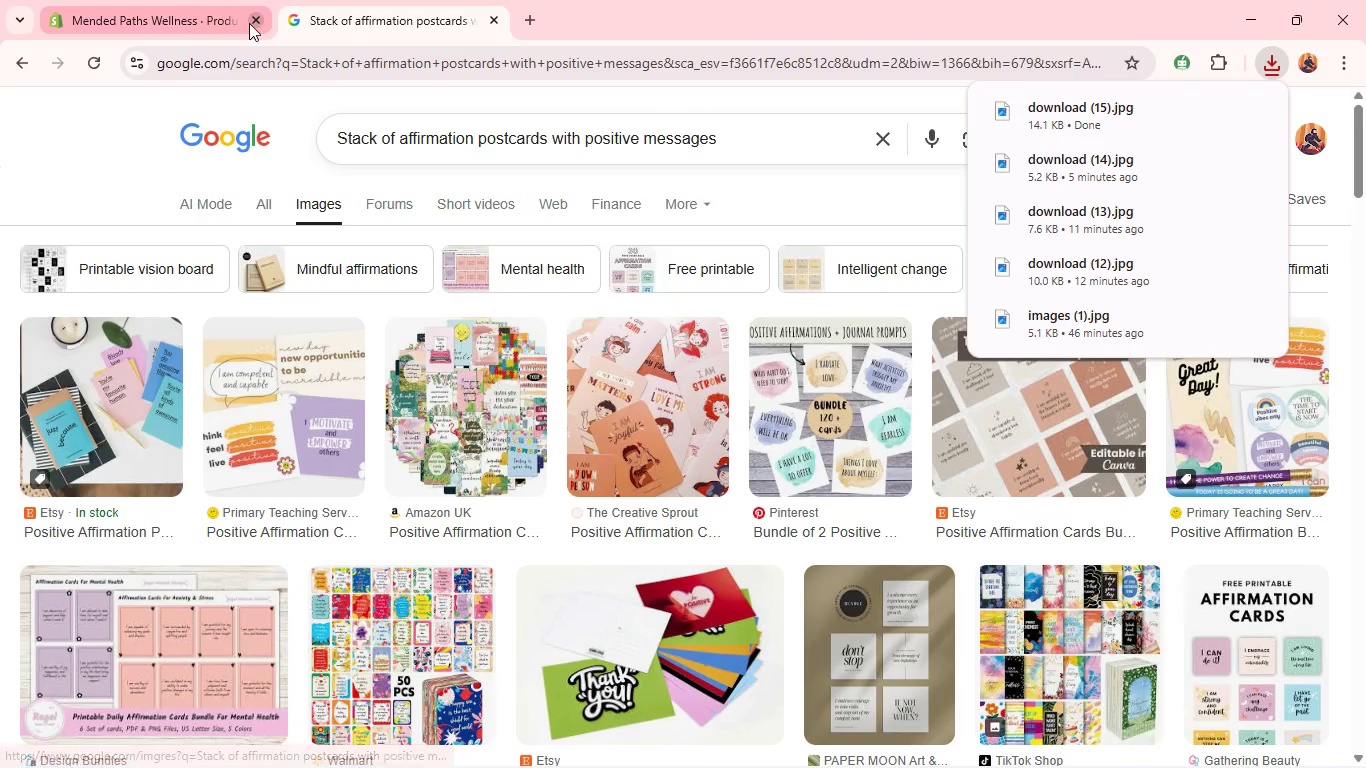 
left_click([171, 20])
 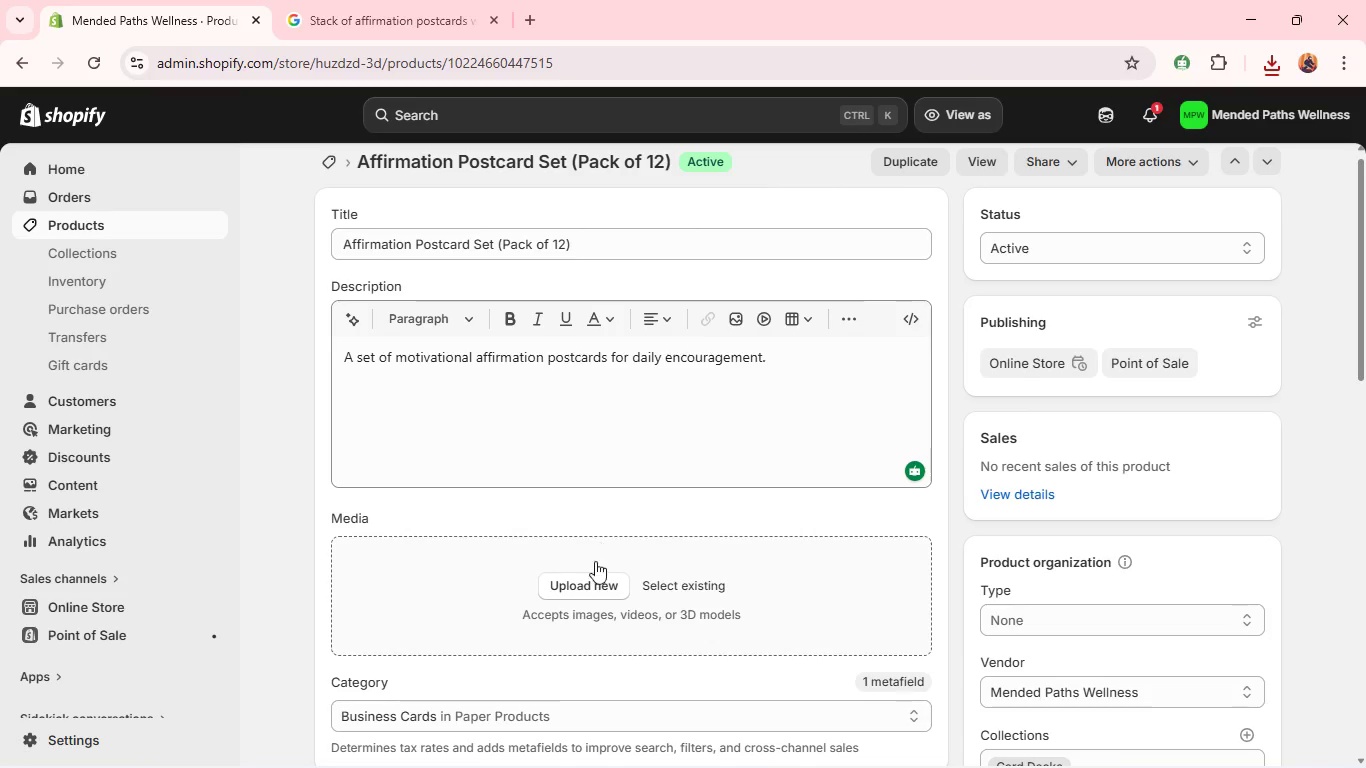 
left_click([588, 593])
 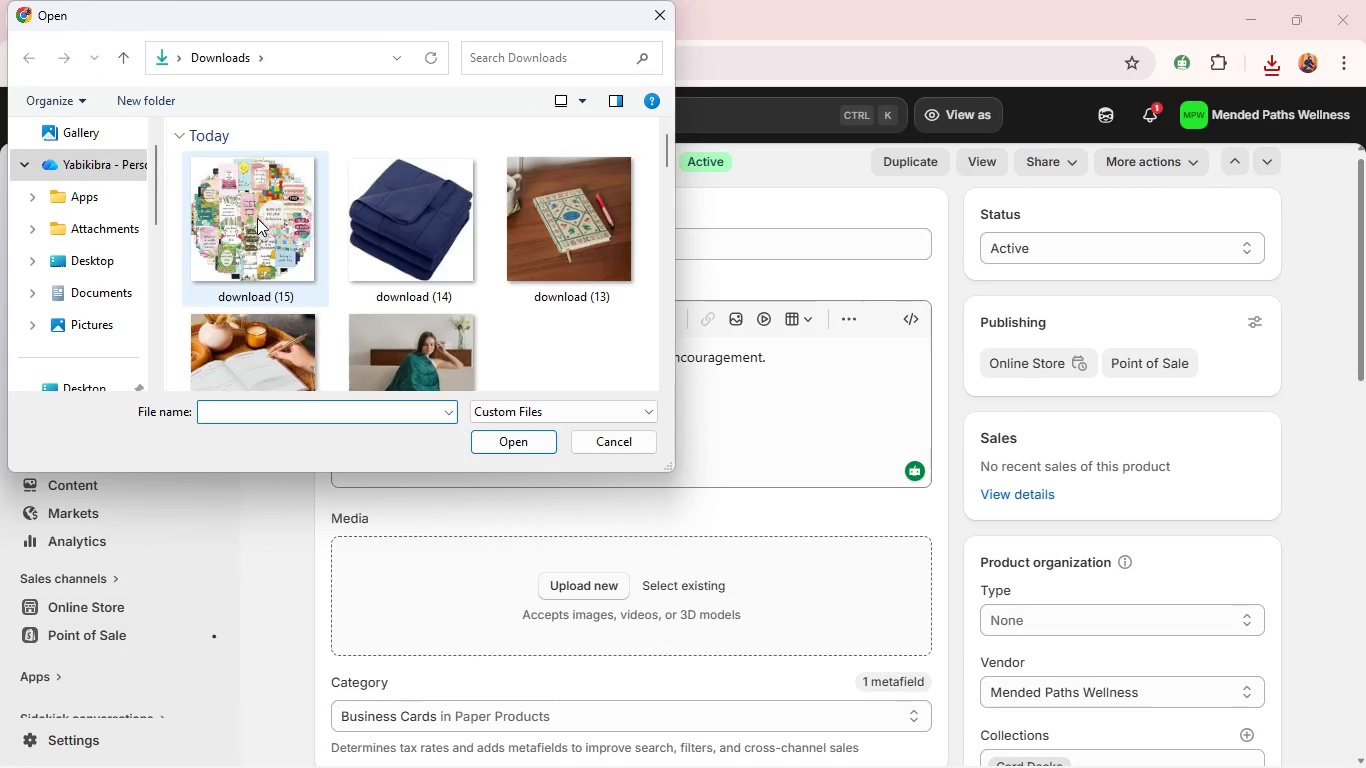 
left_click([251, 214])
 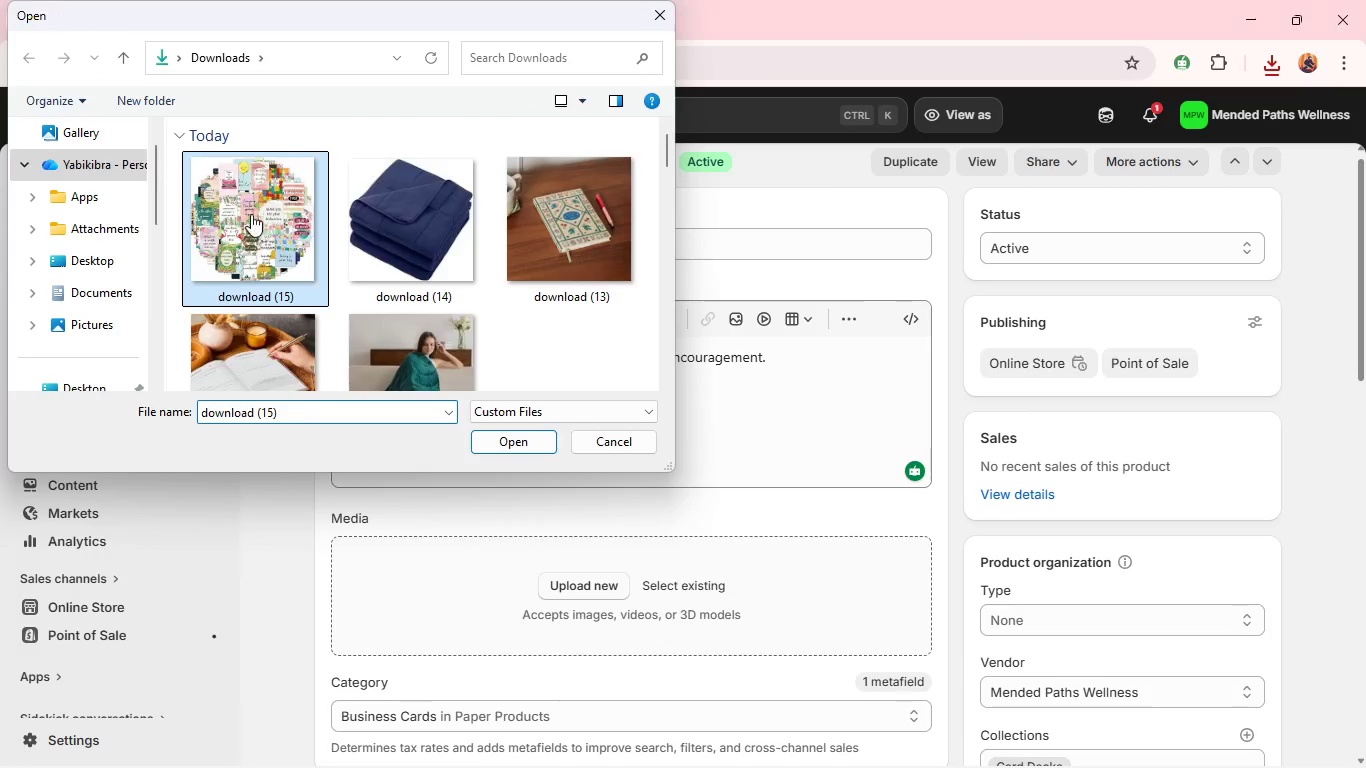 
key(Enter)
 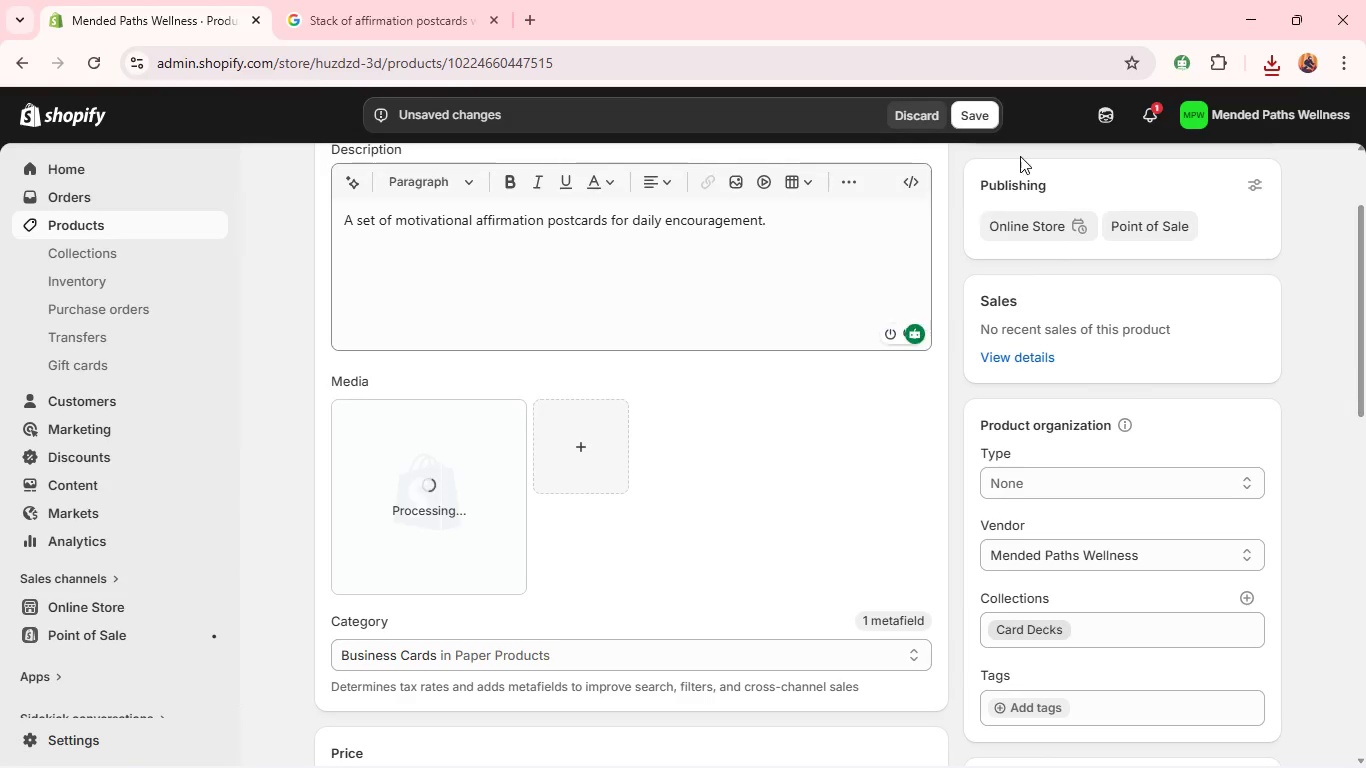 
wait(5.55)
 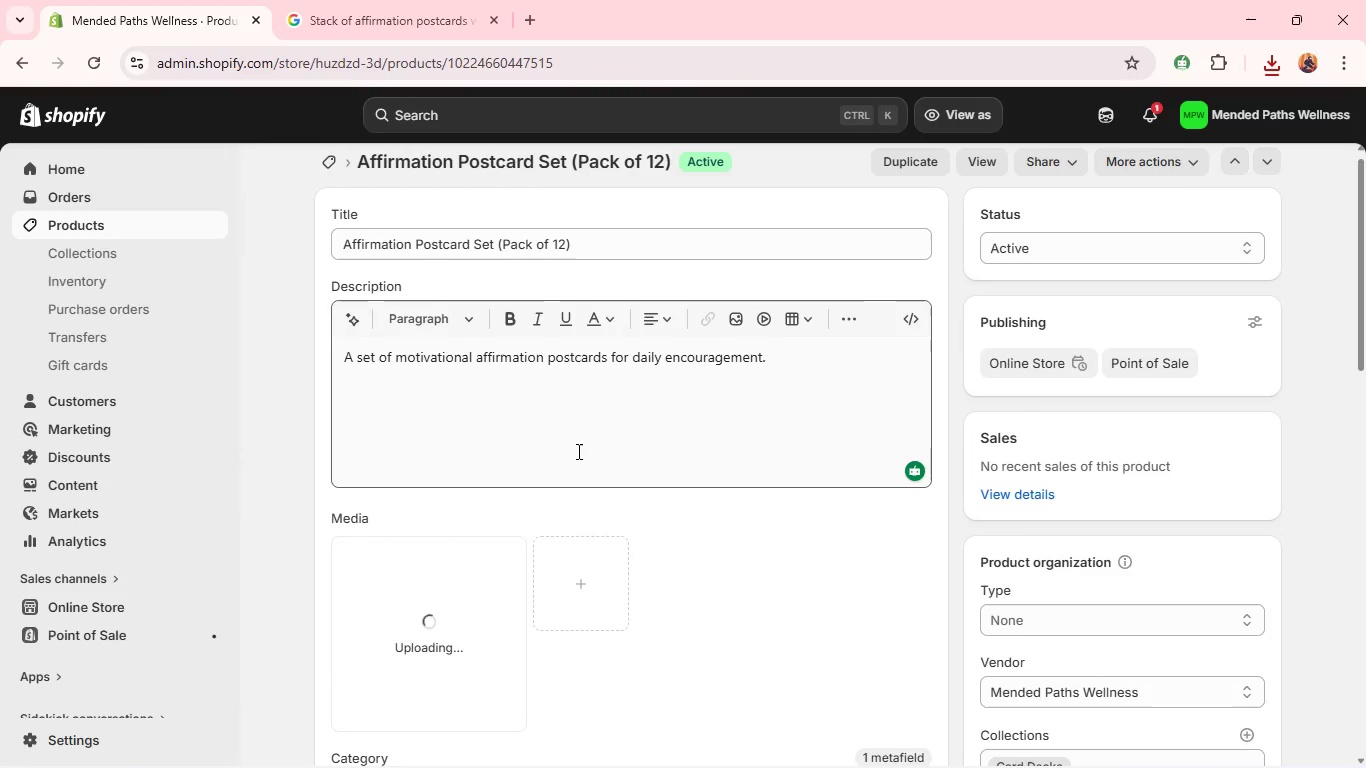 
left_click([984, 119])
 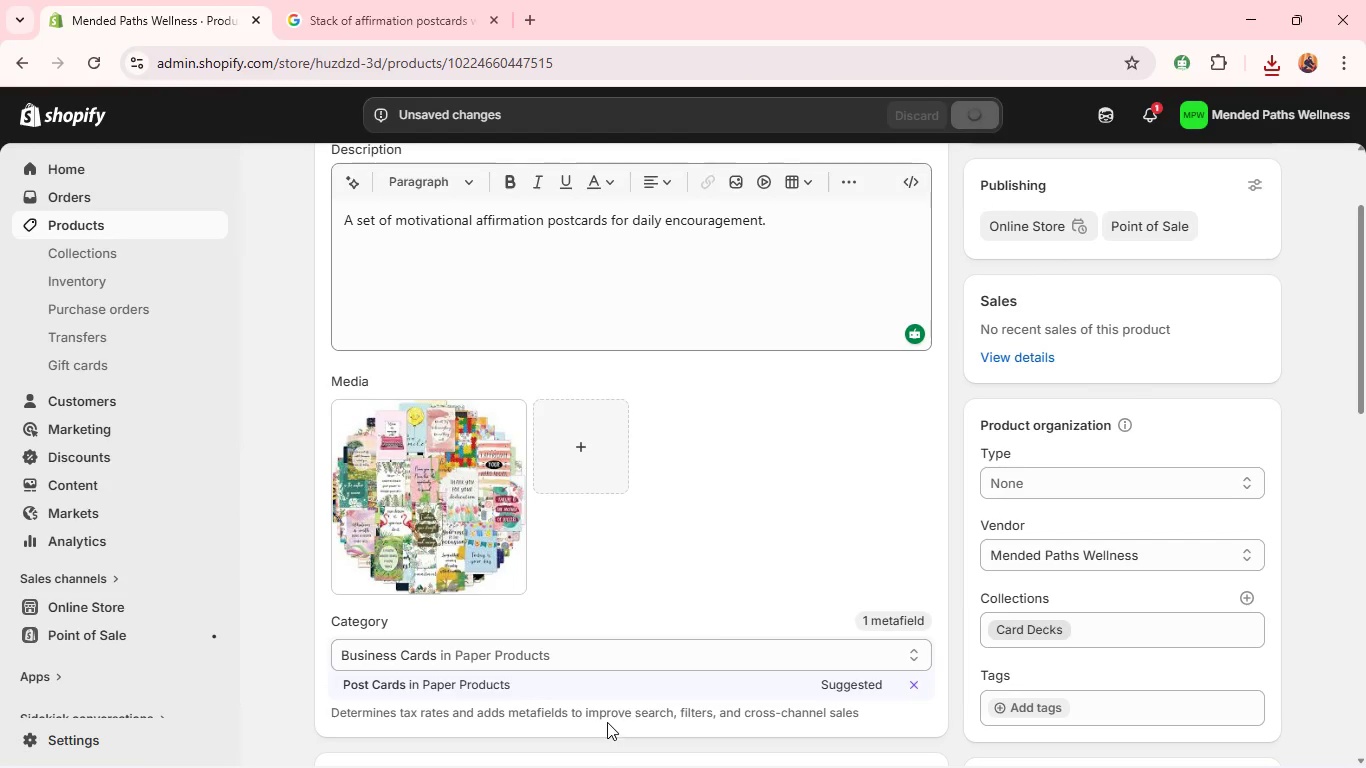 
left_click([625, 692])
 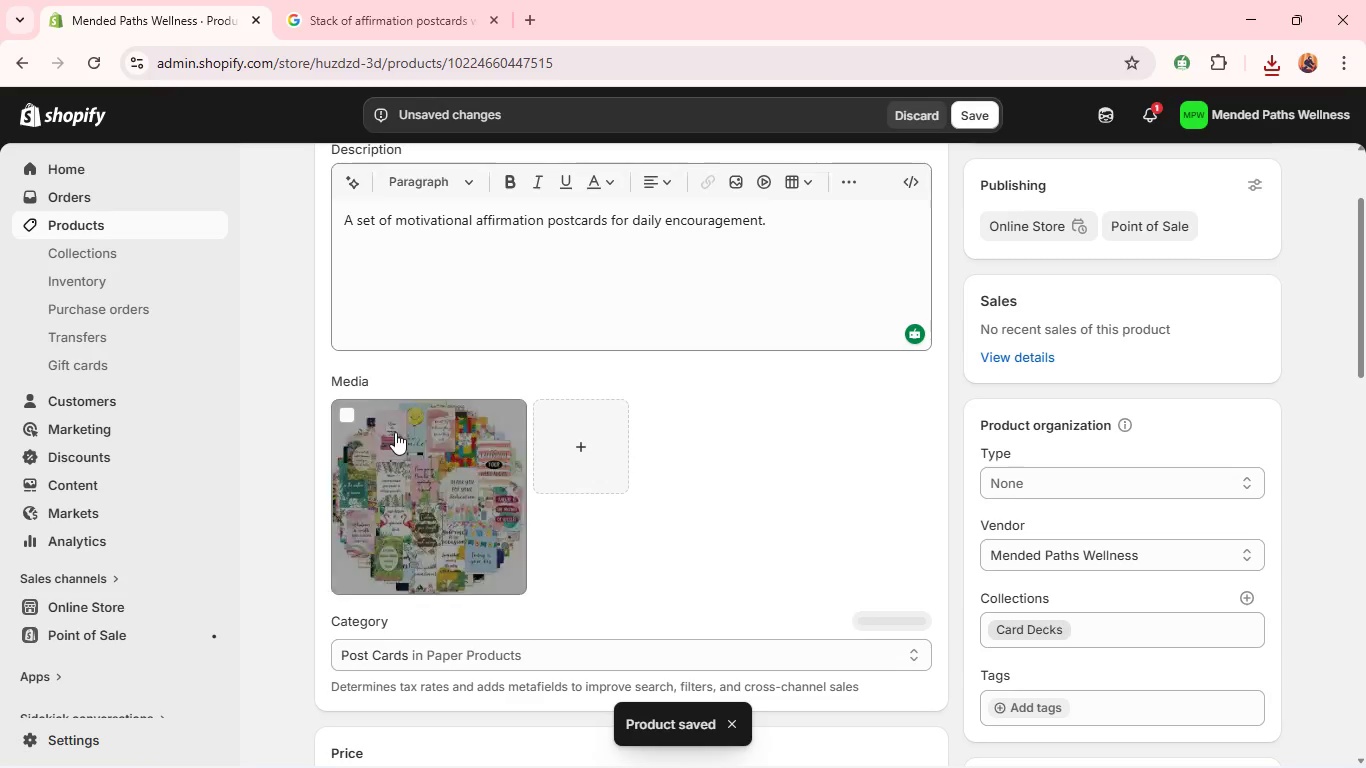 
left_click([391, 430])
 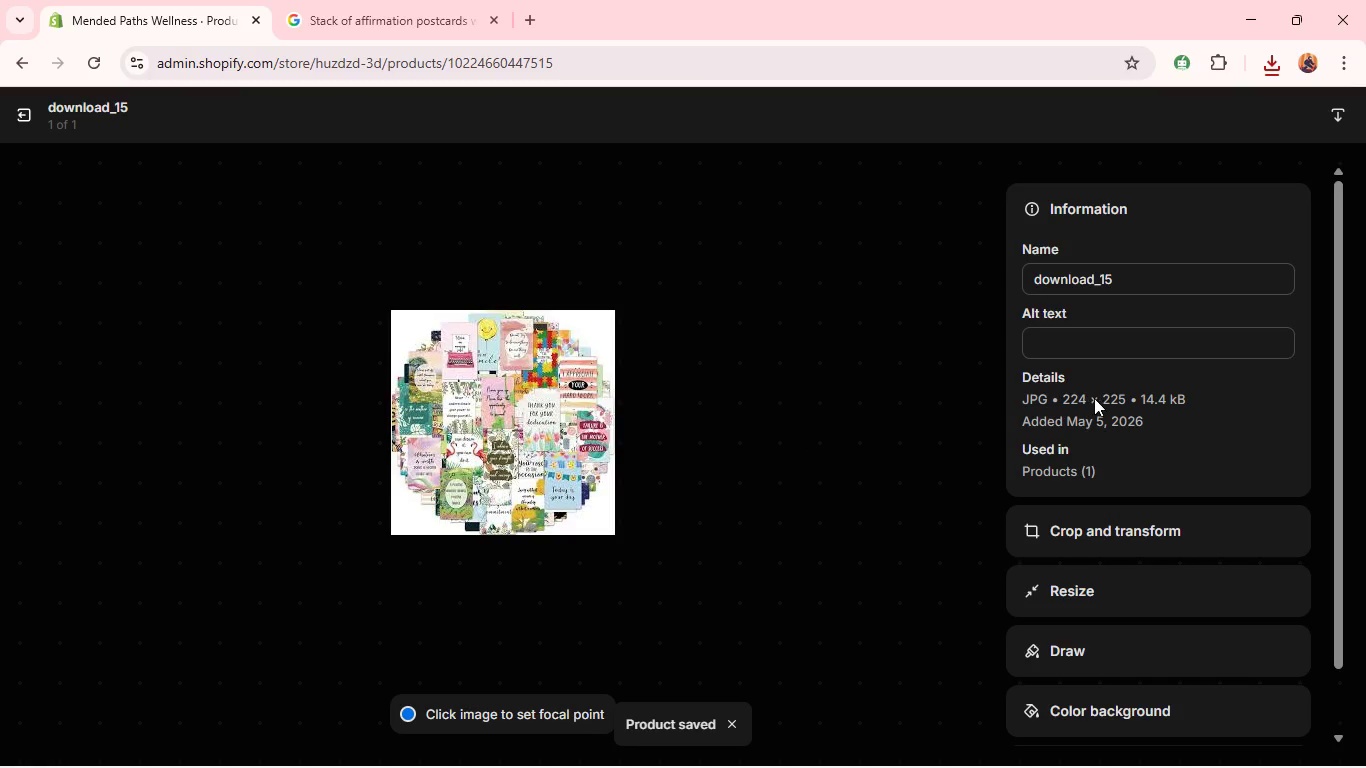 
left_click([1077, 347])
 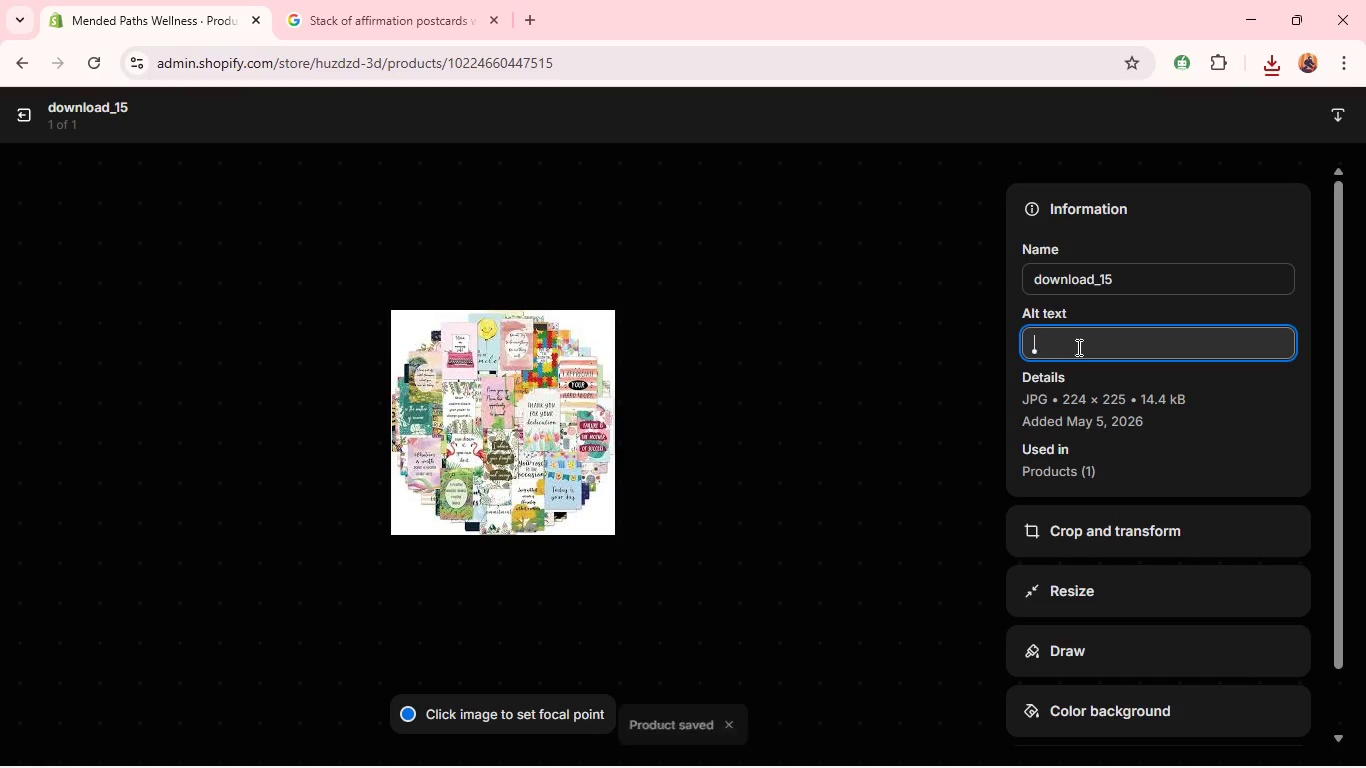 
key(Control+V)
 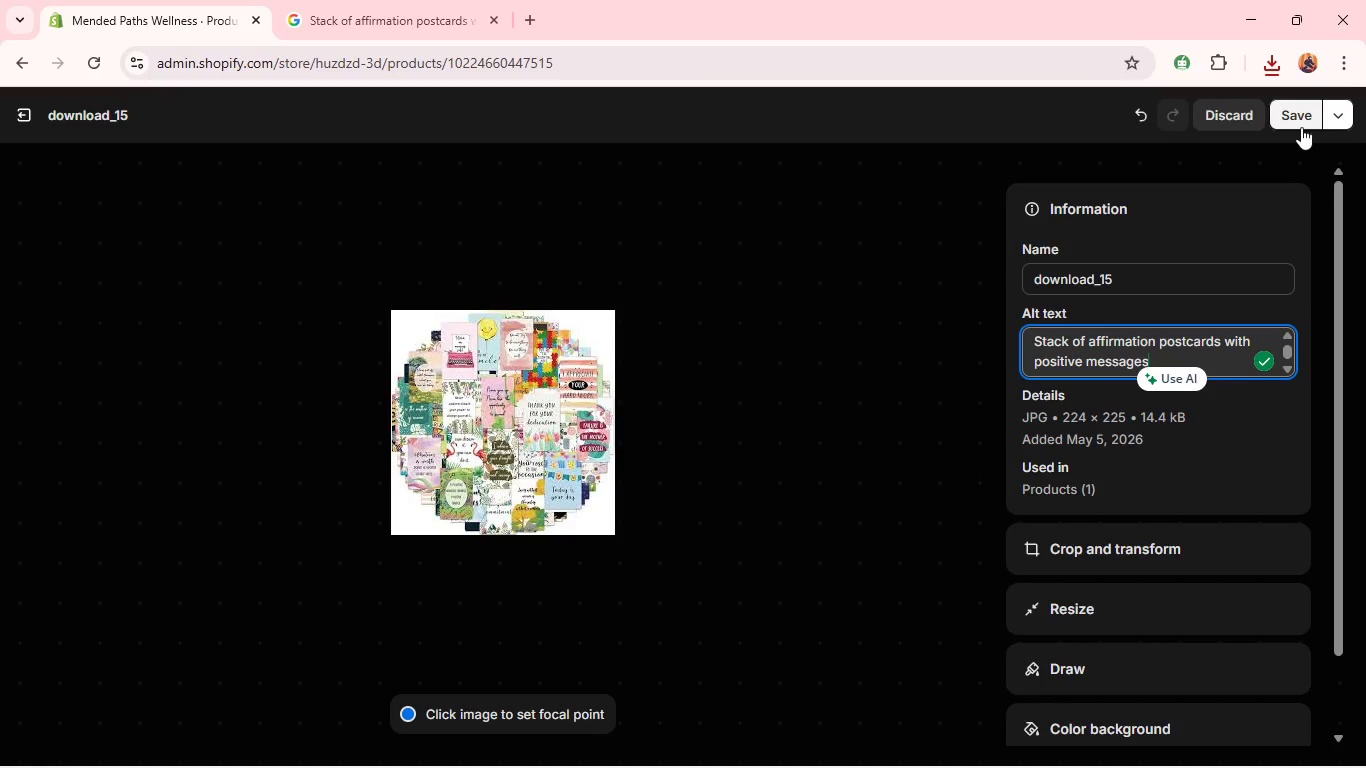 
left_click([1301, 126])
 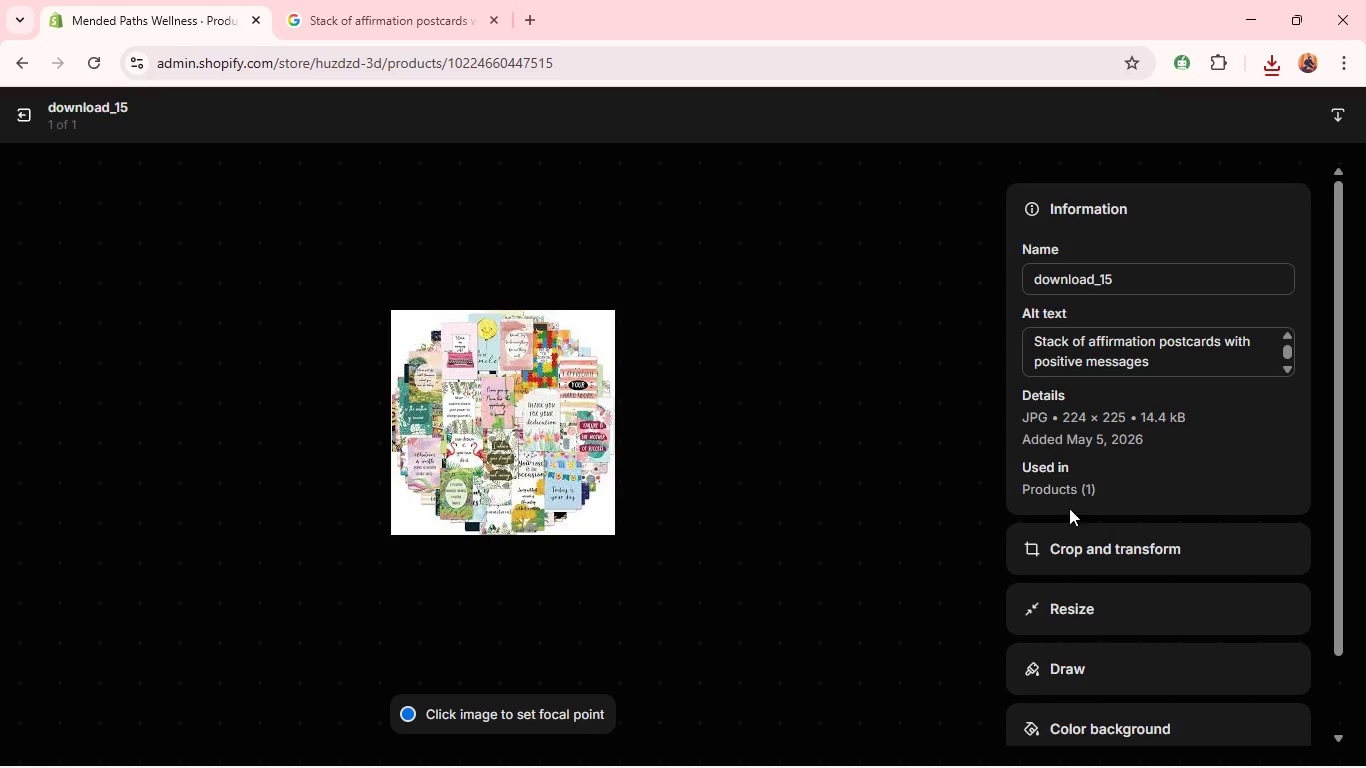 
left_click([1065, 534])
 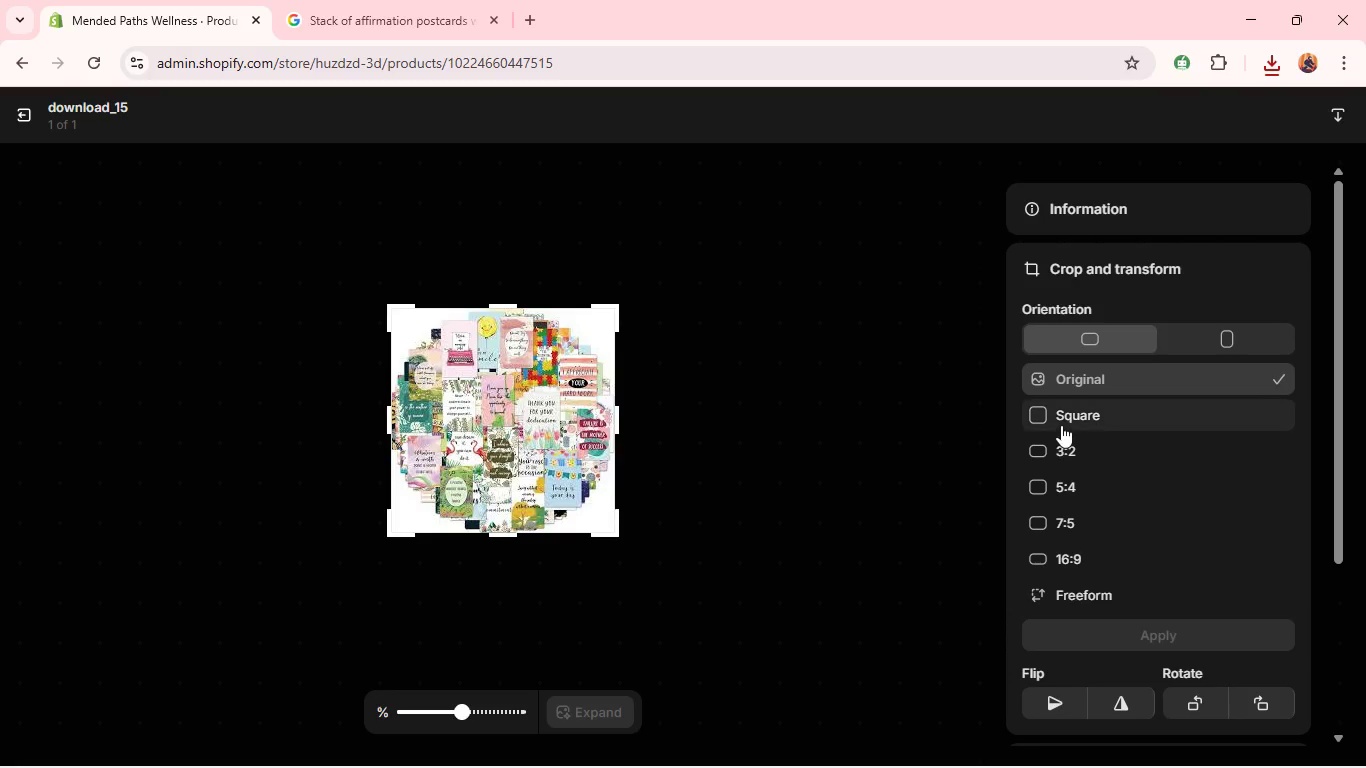 
left_click([1060, 423])
 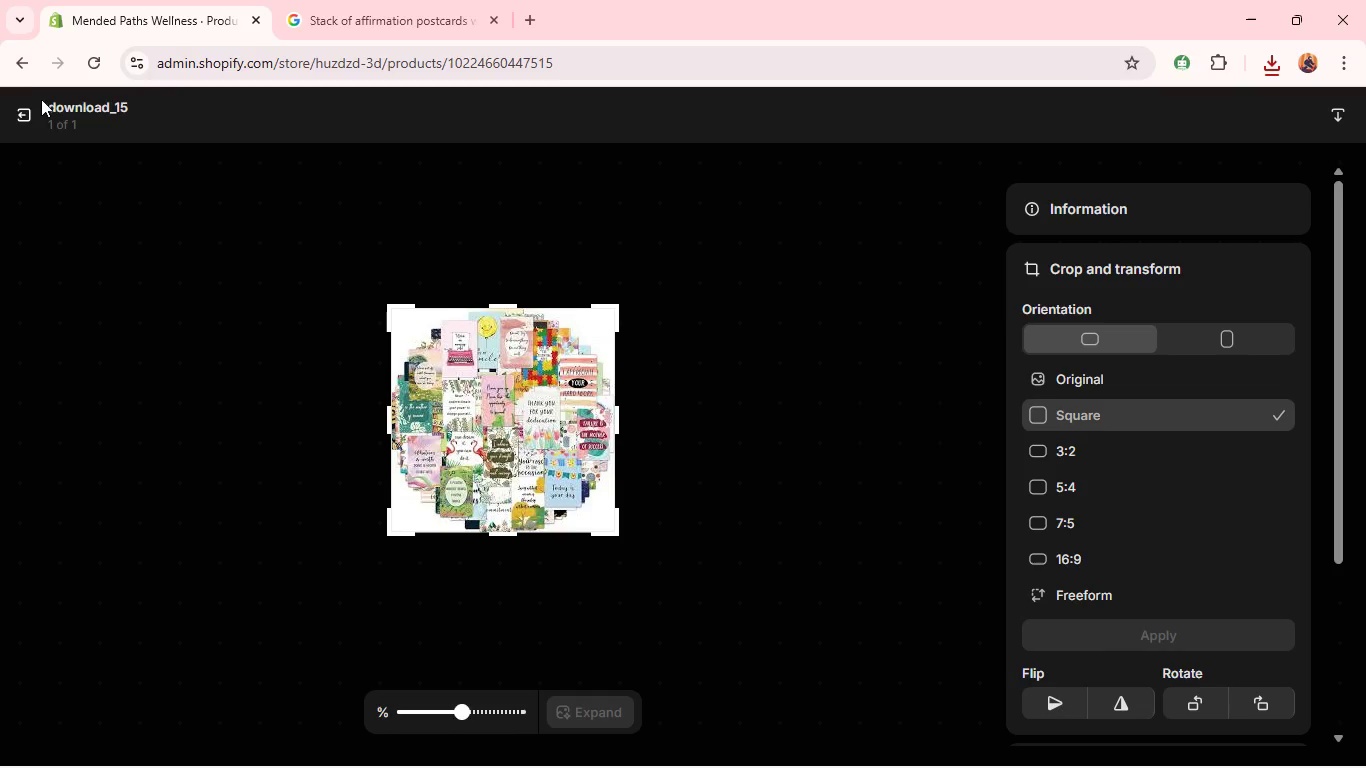 
left_click([28, 107])
 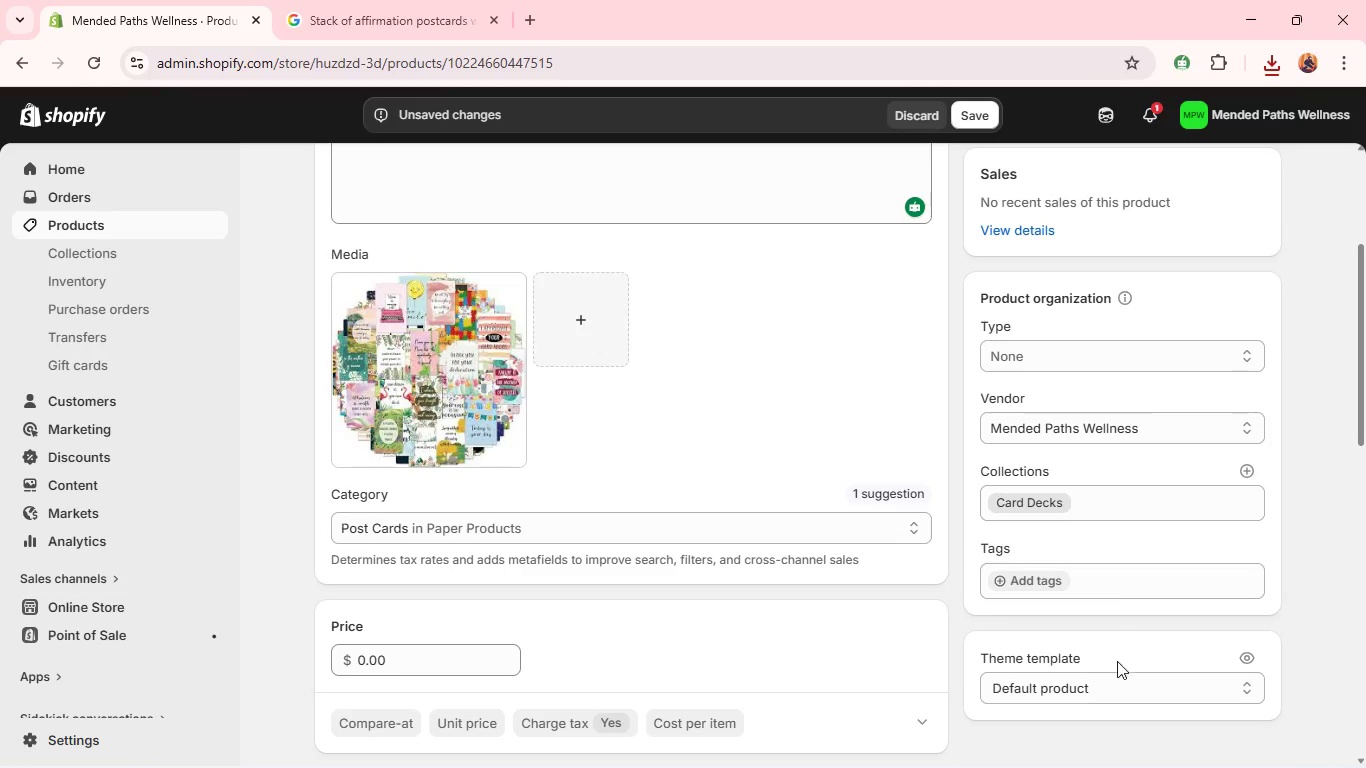 
left_click([1039, 579])
 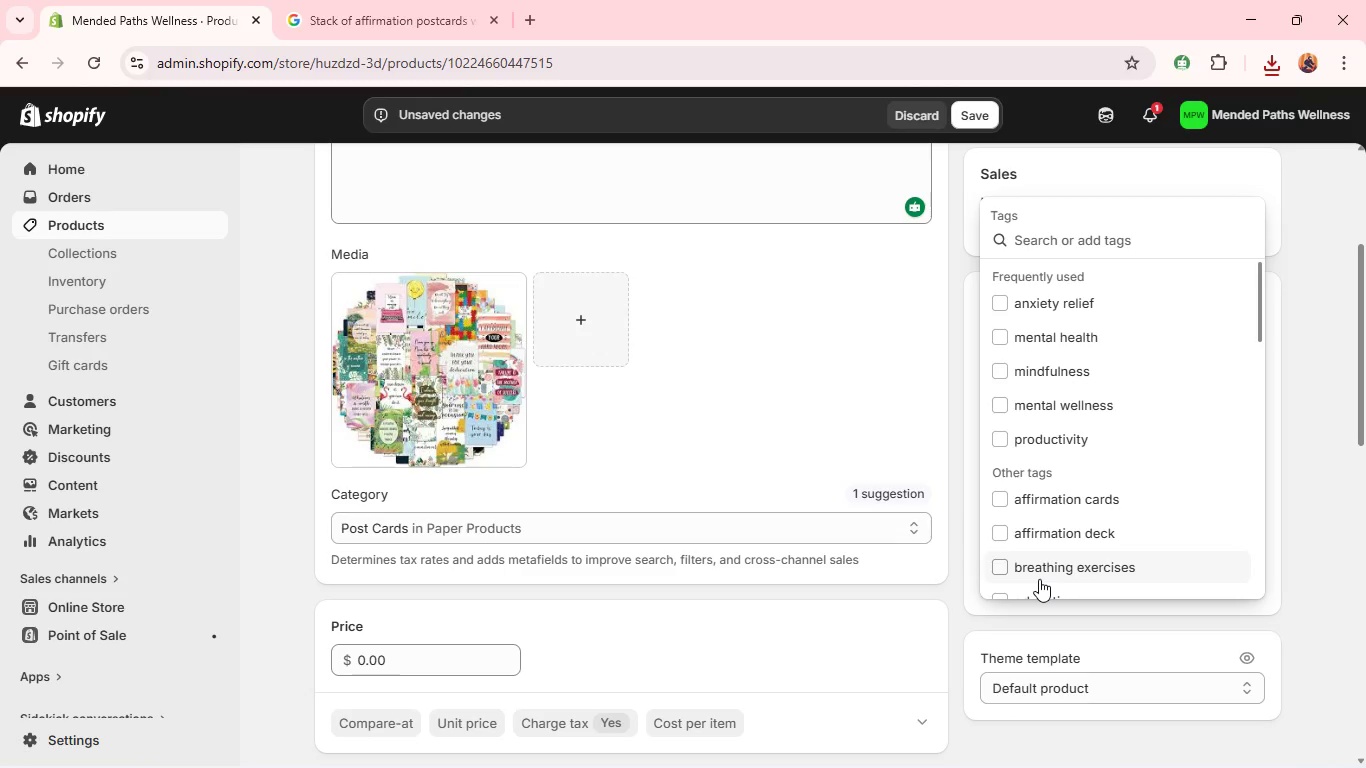 
type(affir)
 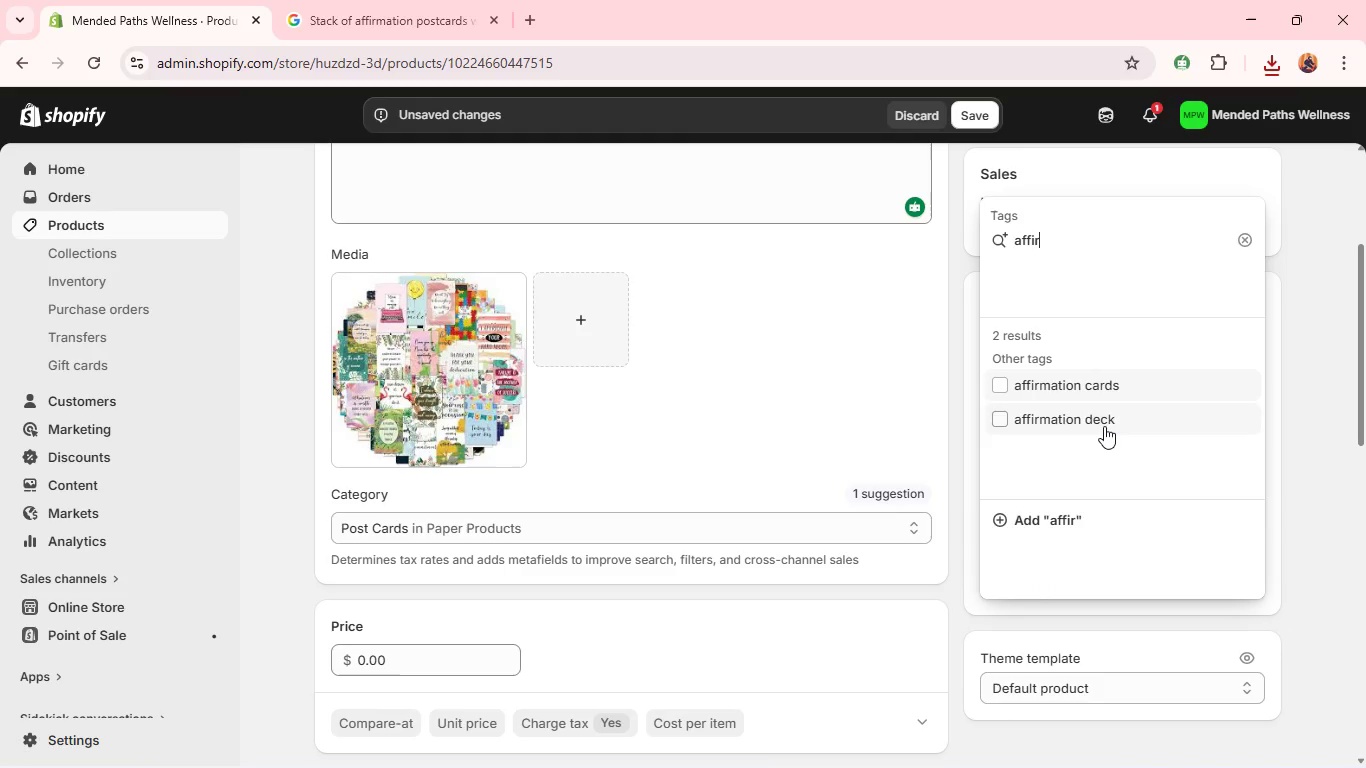 
left_click([1103, 381])
 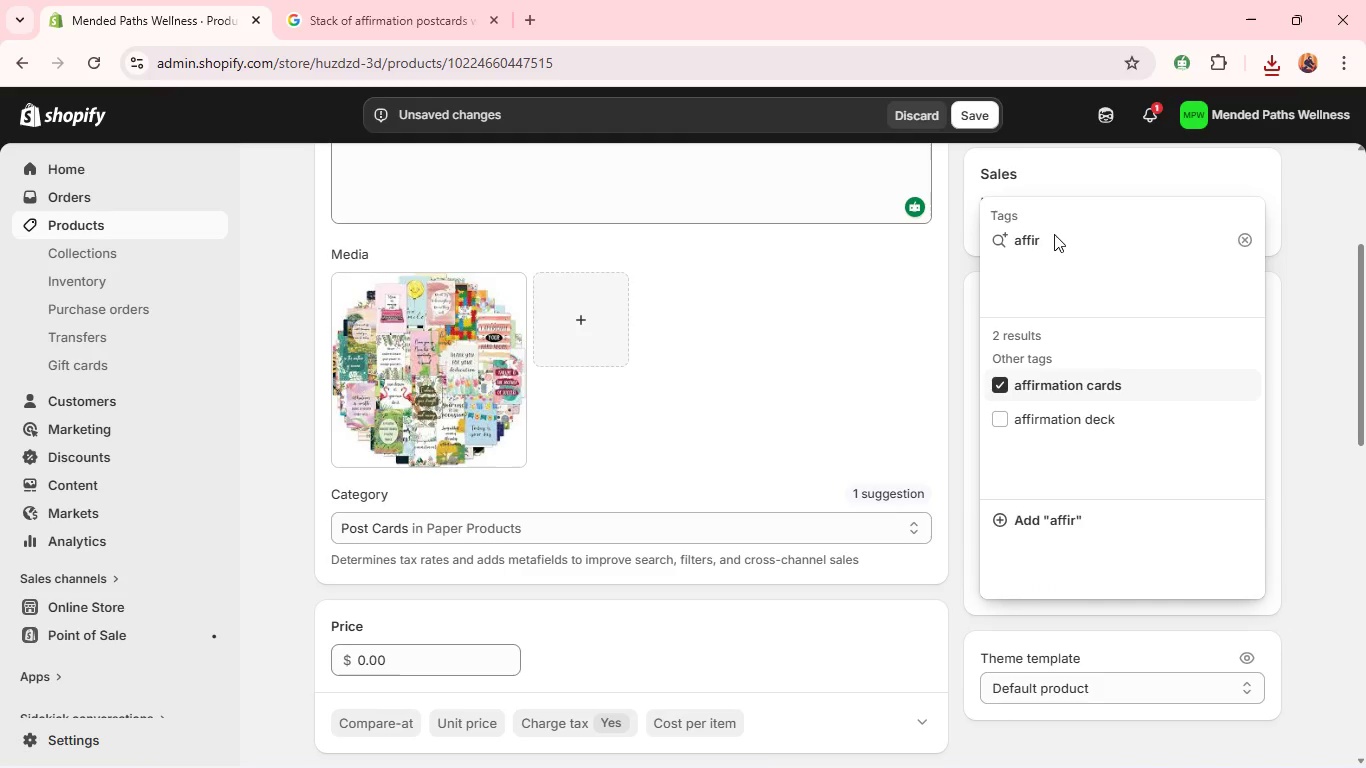 
double_click([1054, 234])
 